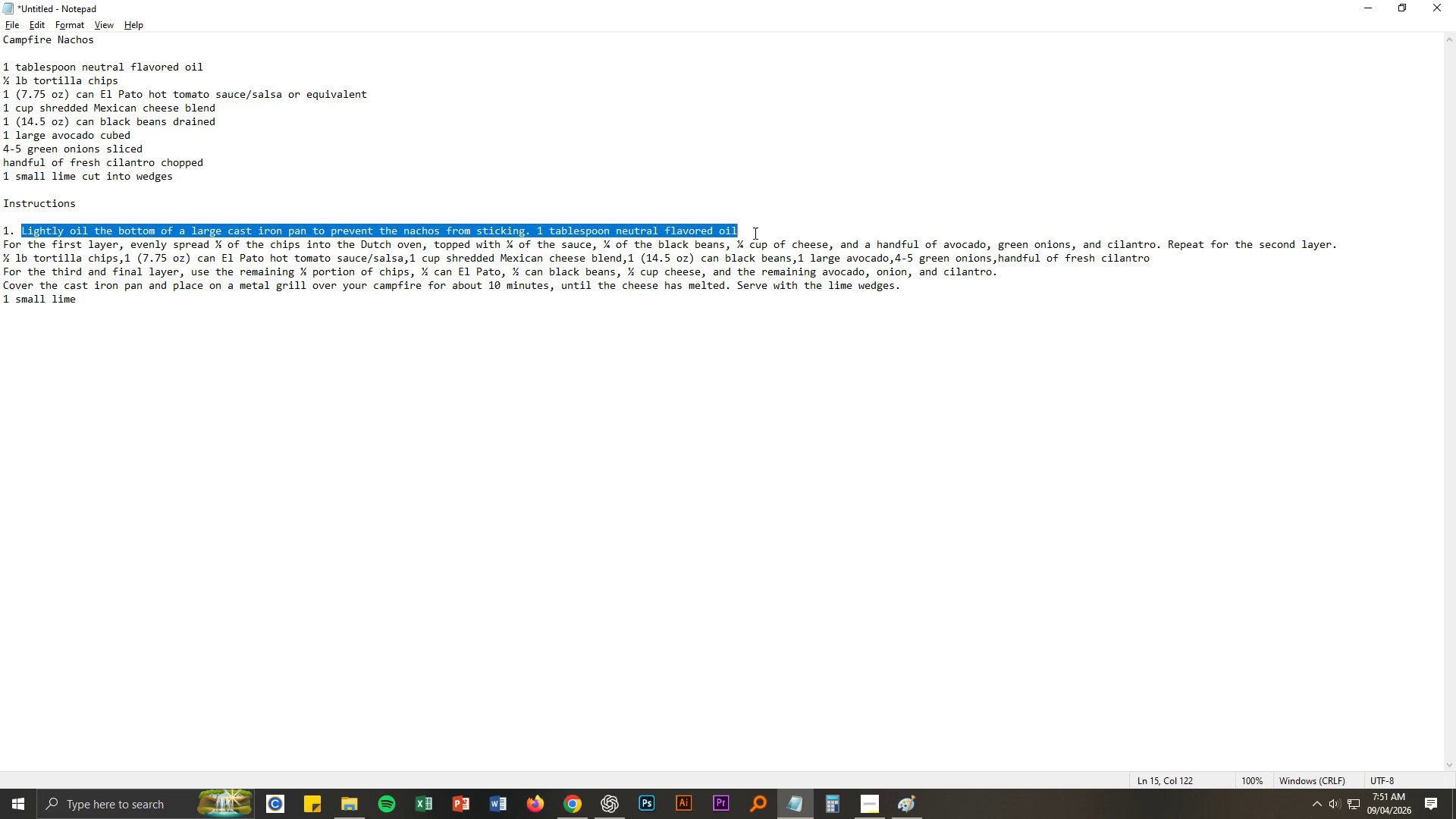 
key(Control+ControlLeft)
 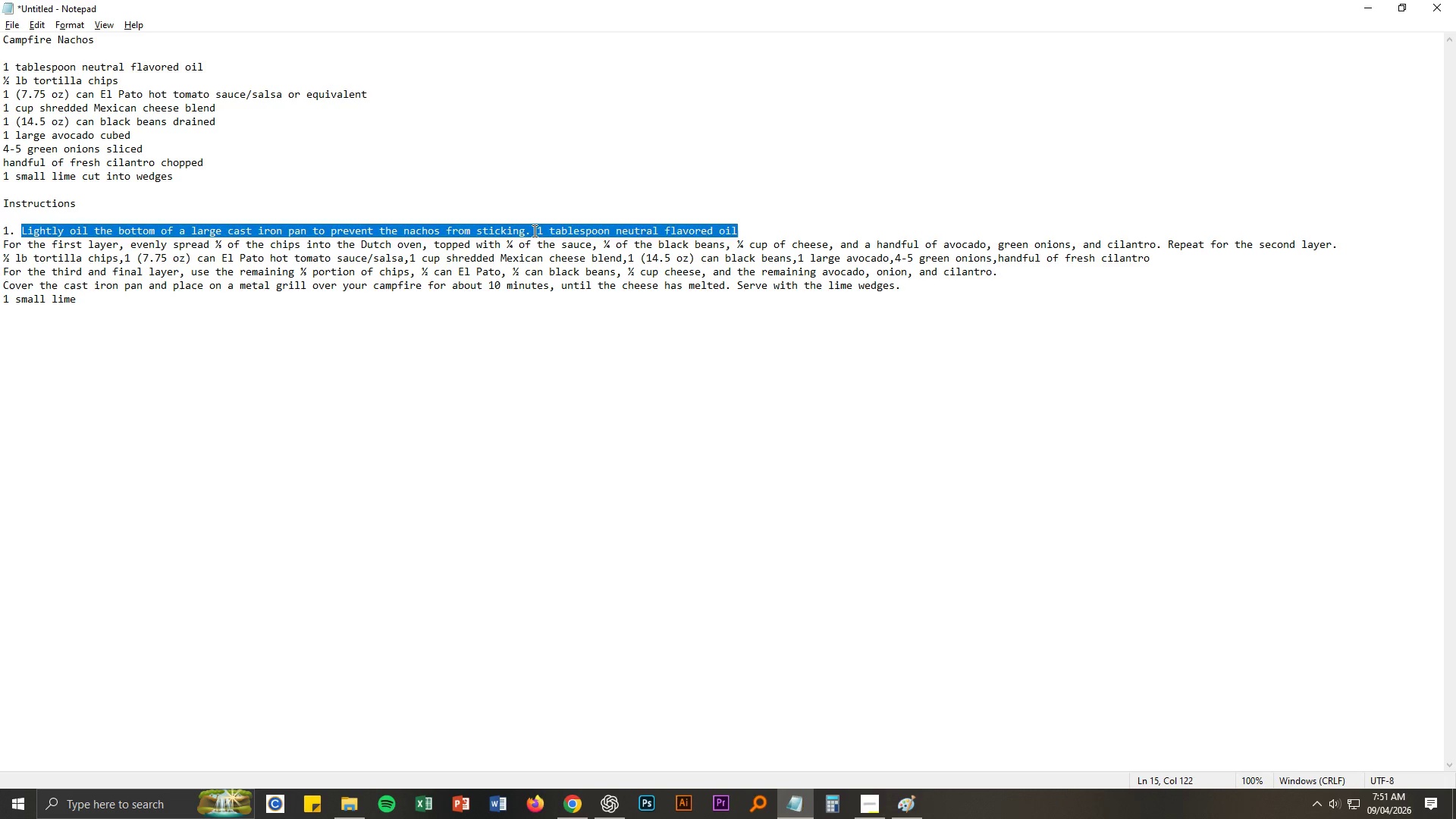 
left_click([530, 230])
 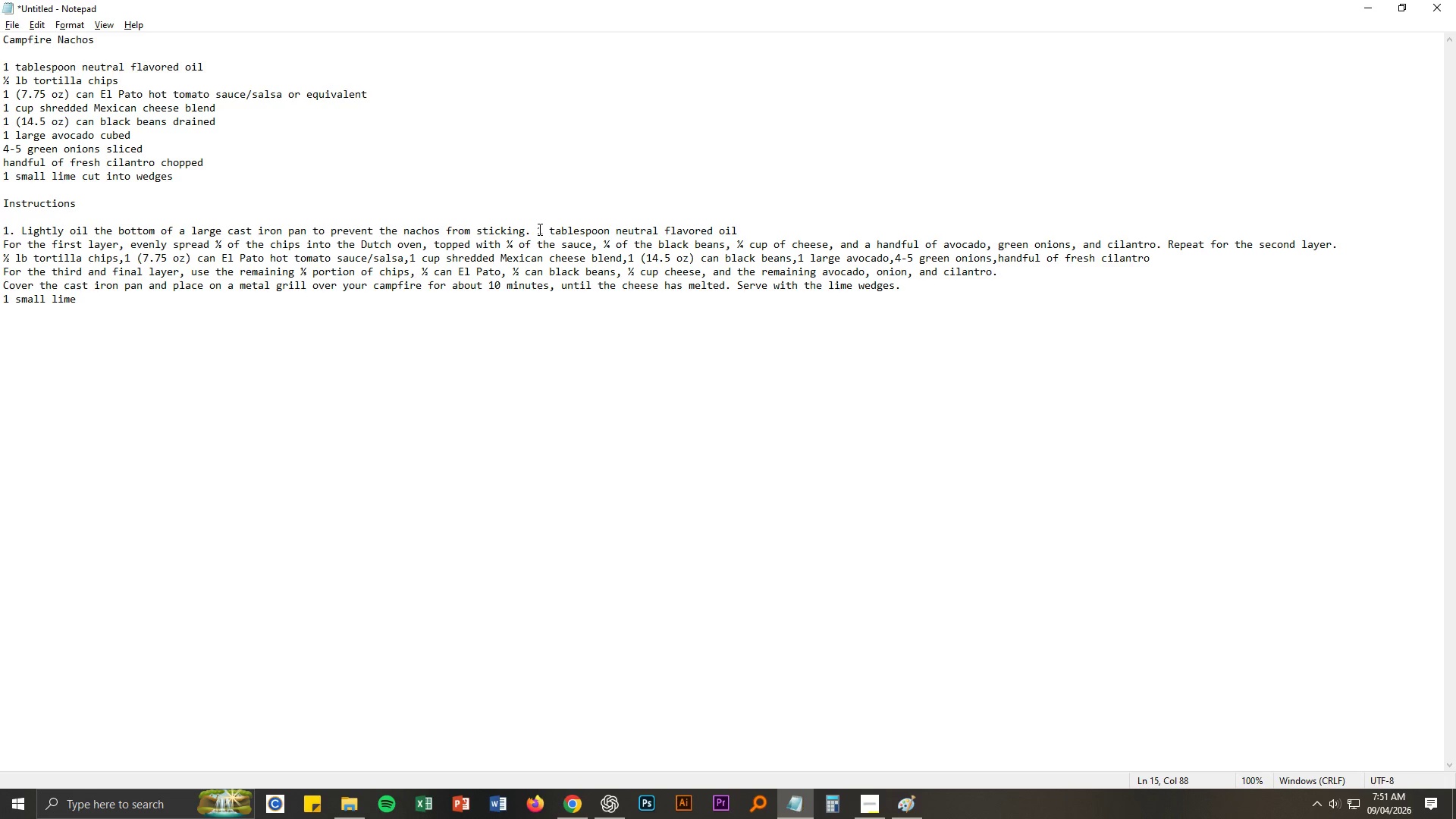 
key(ArrowRight)
 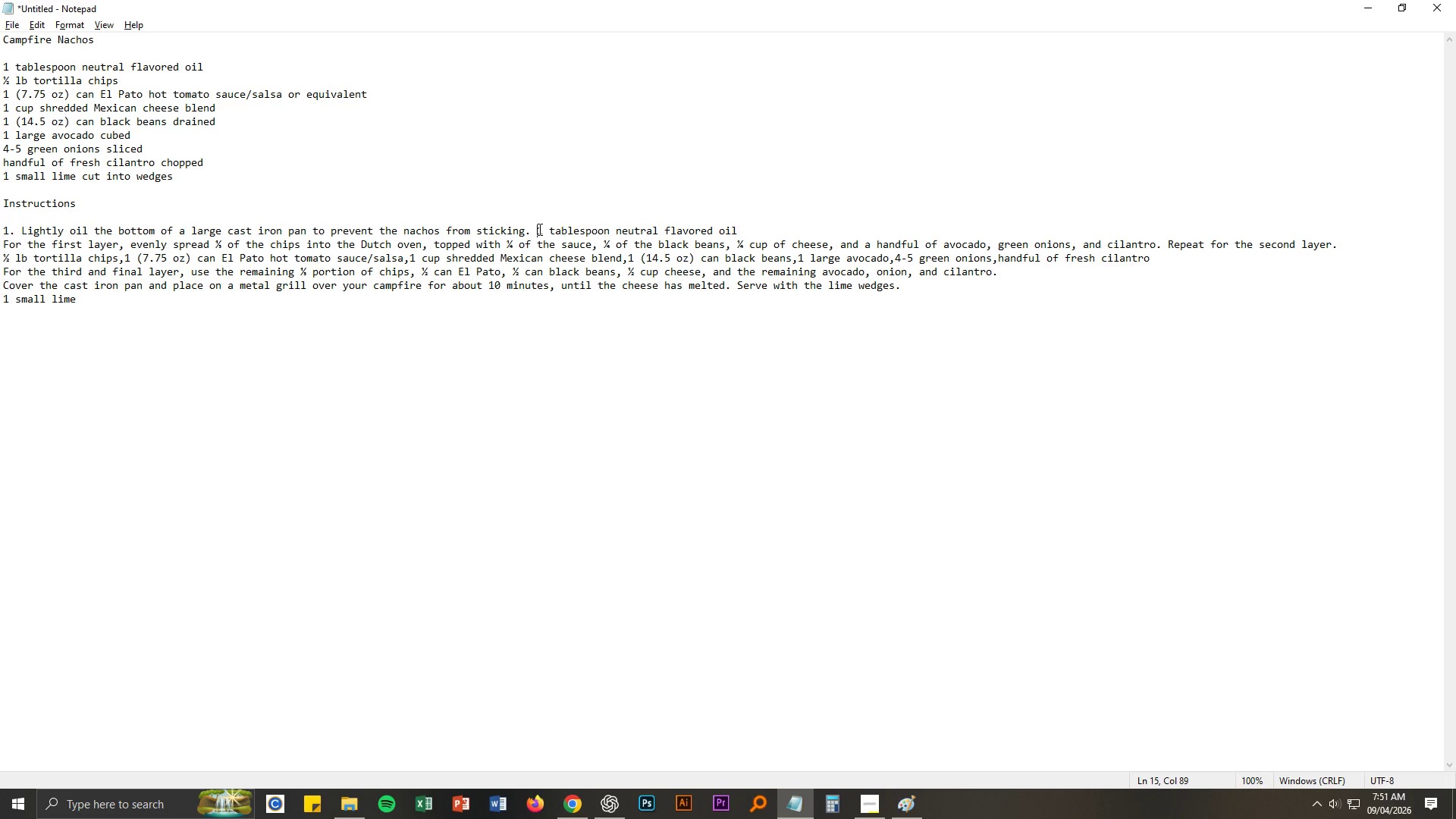 
type(Around )
 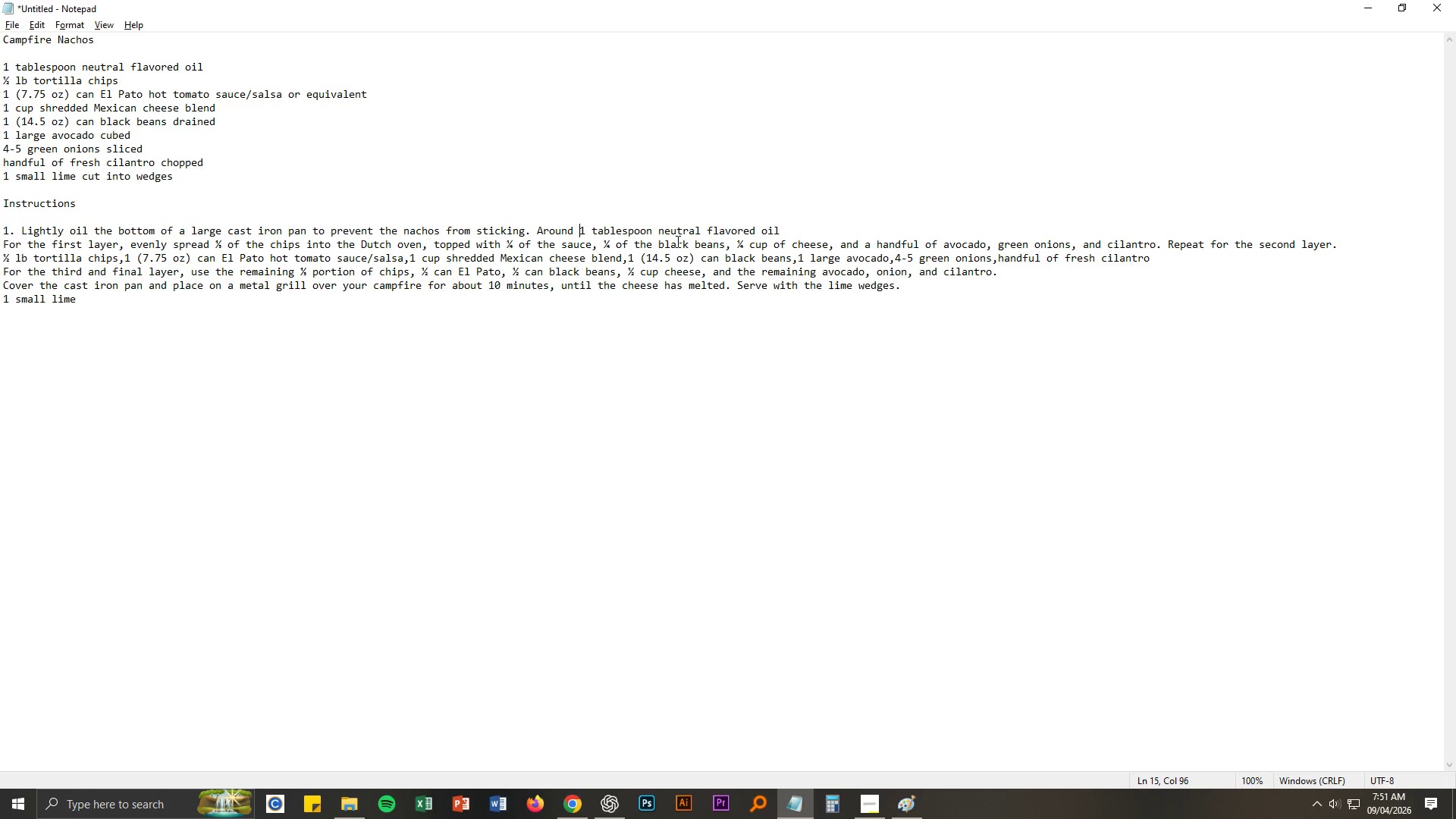 
left_click([650, 230])
 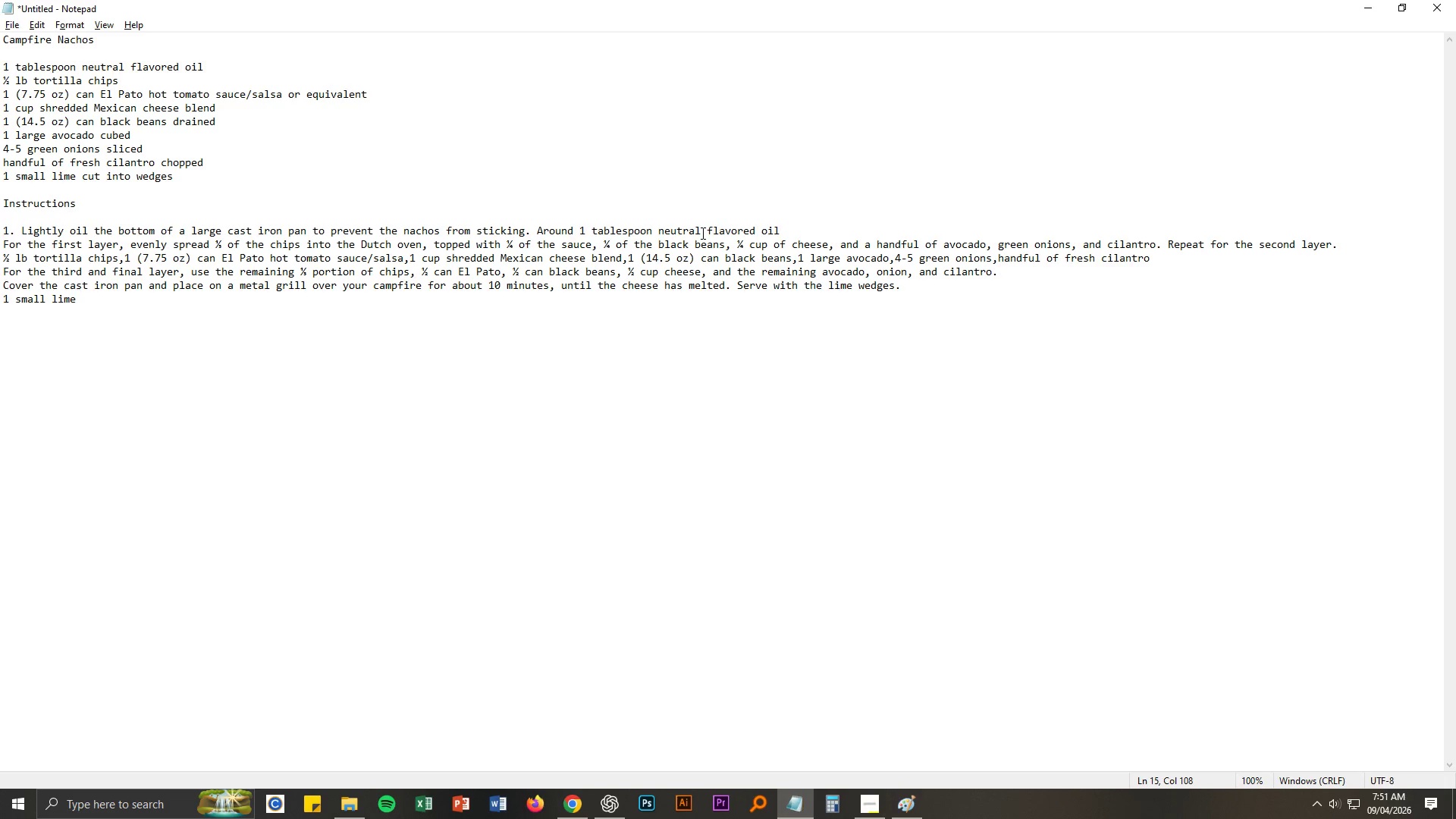 
type( of)
 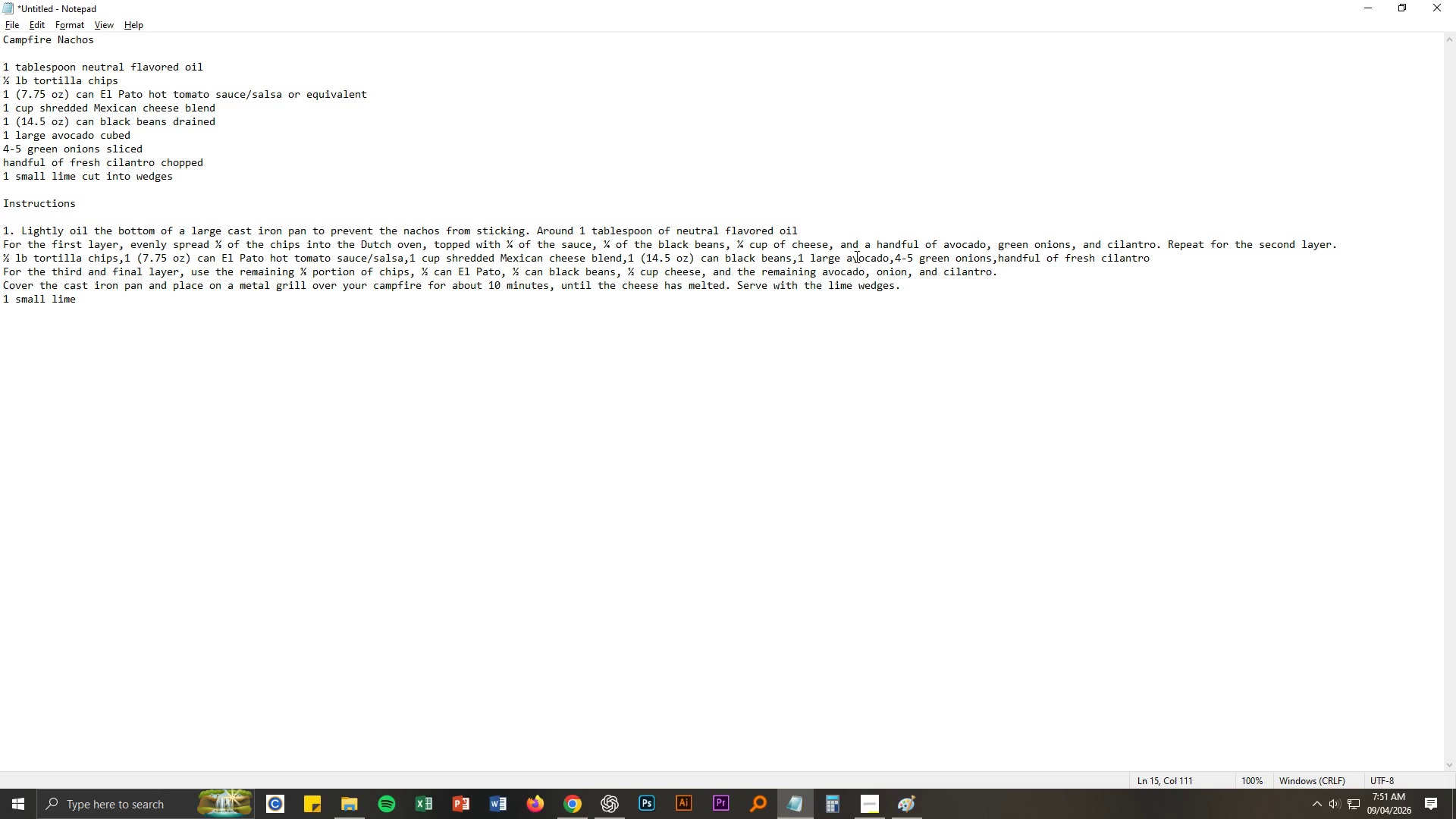 
left_click([810, 227])
 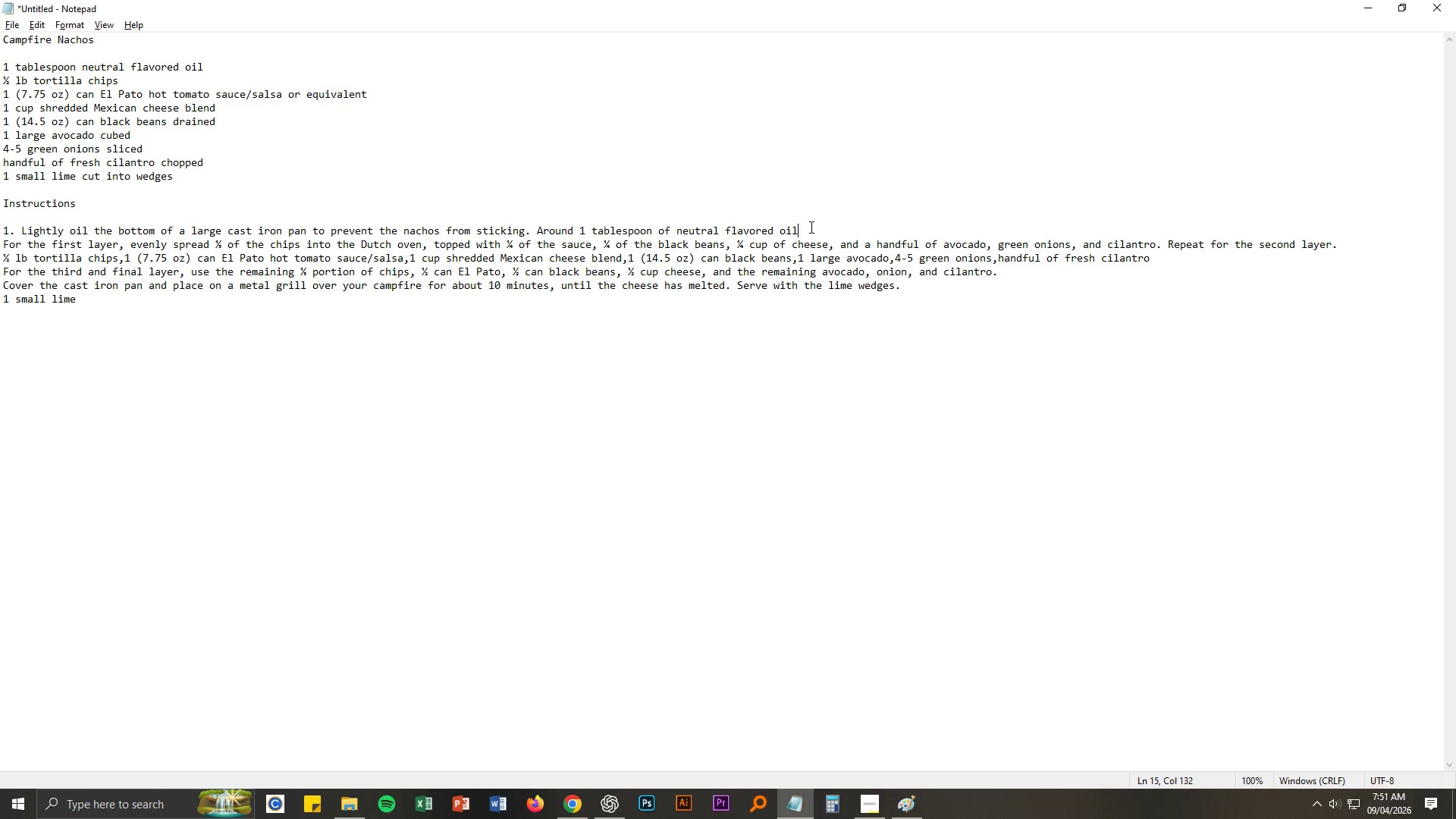 
key(NumpadDecimal)
 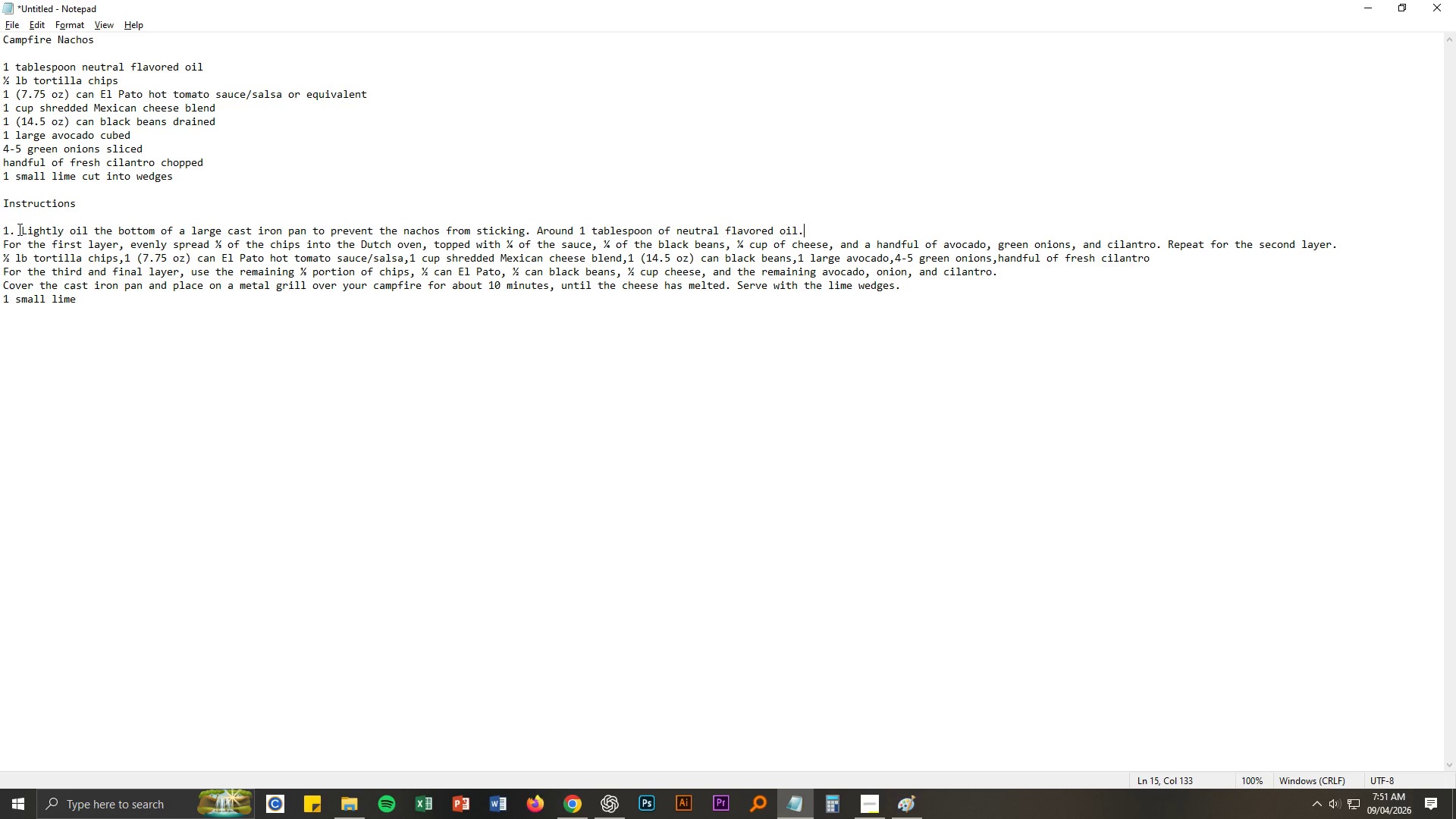 
left_click_drag(start_coordinate=[23, 231], to_coordinate=[802, 228])
 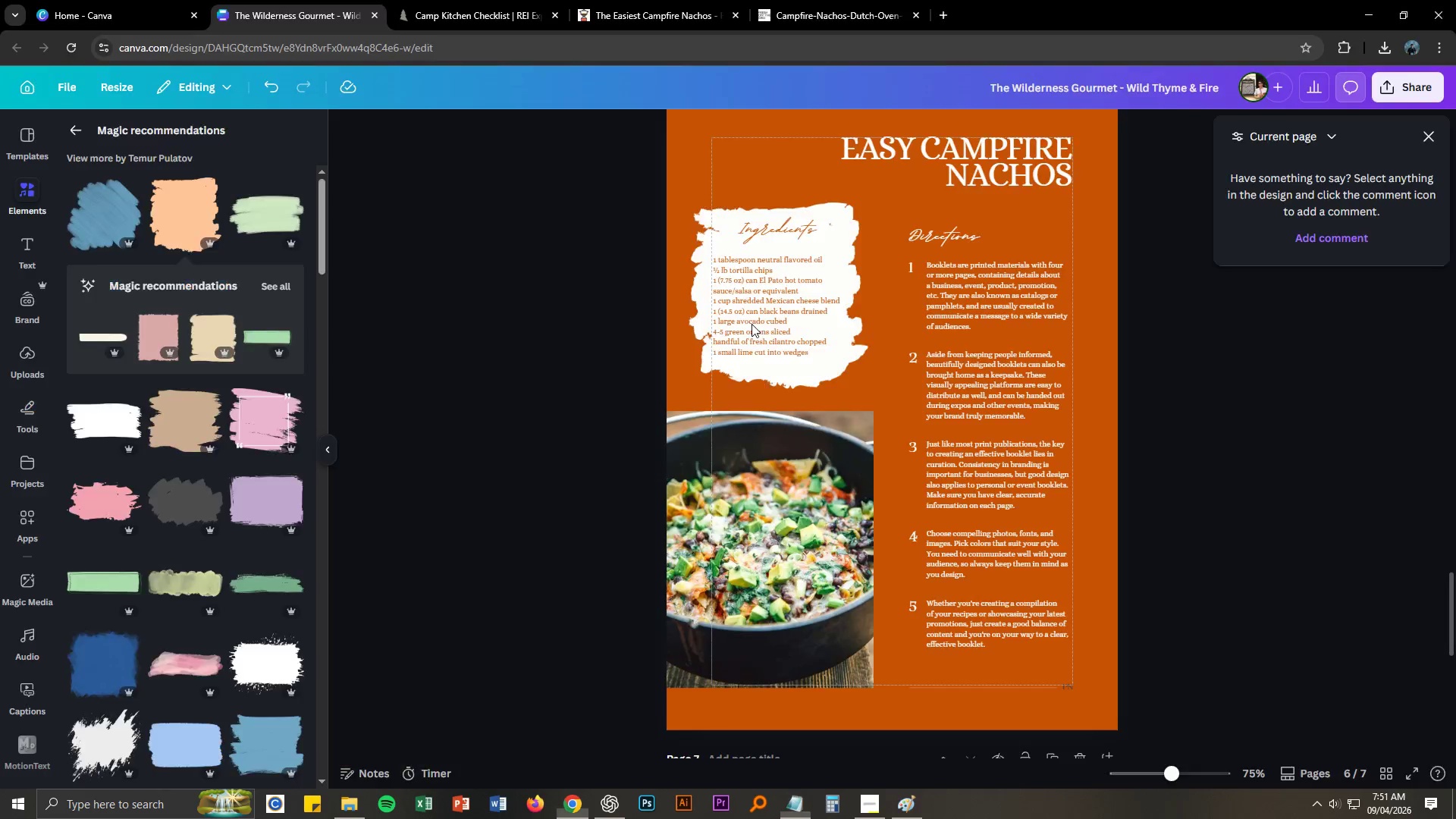 
key(Control+ControlLeft)
 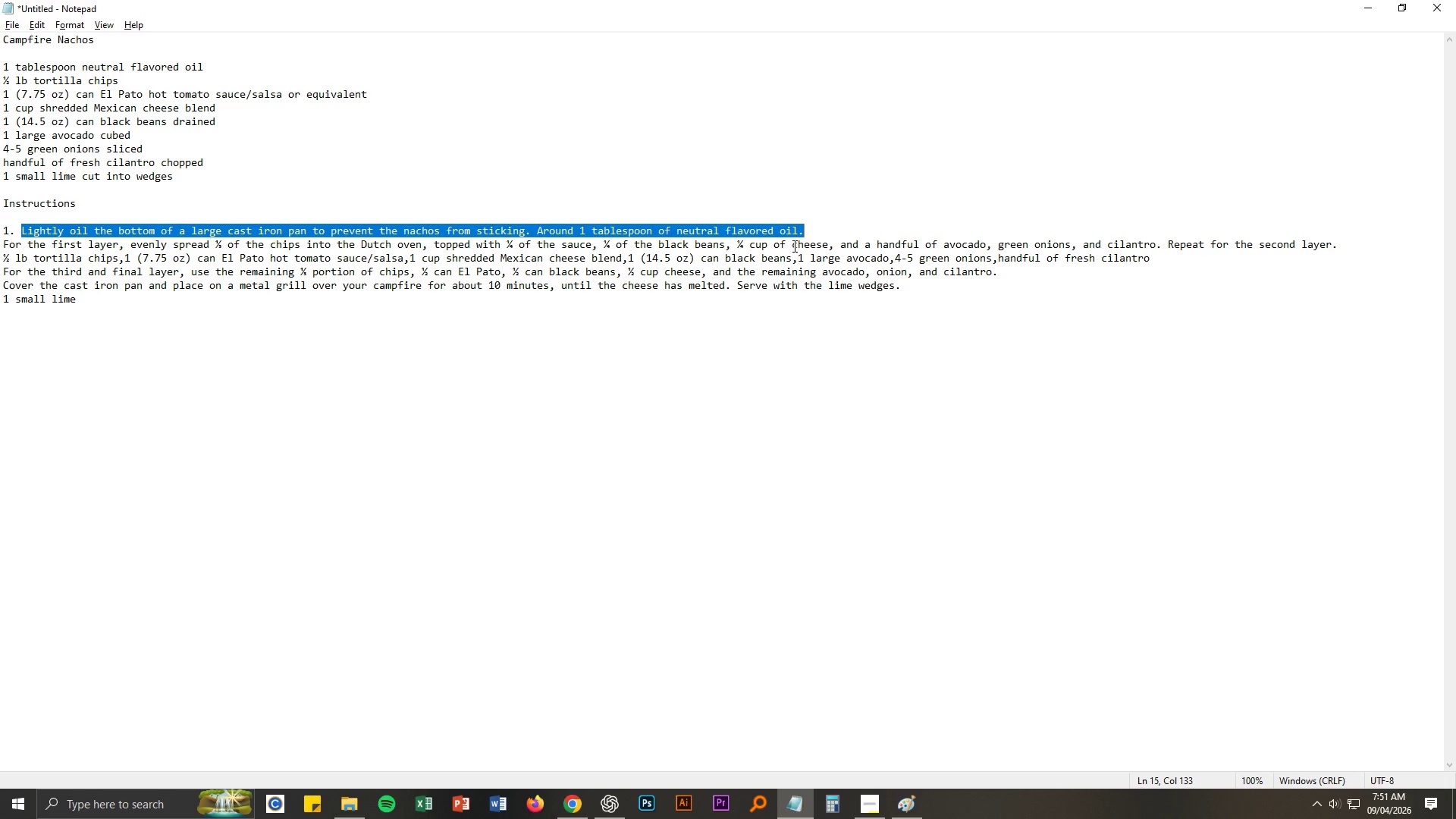 
key(Control+C)
 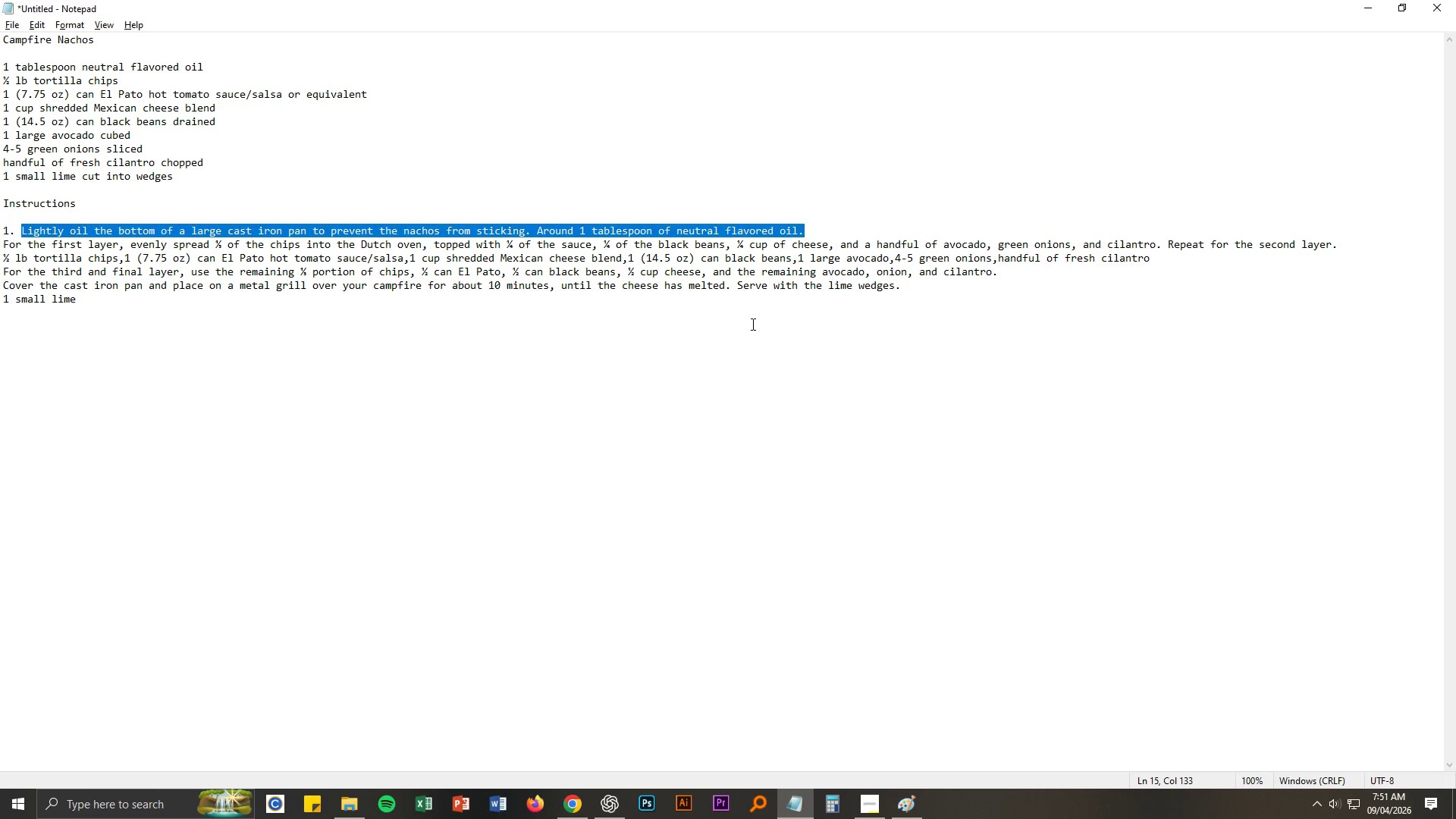 
key(Alt+AltLeft)
 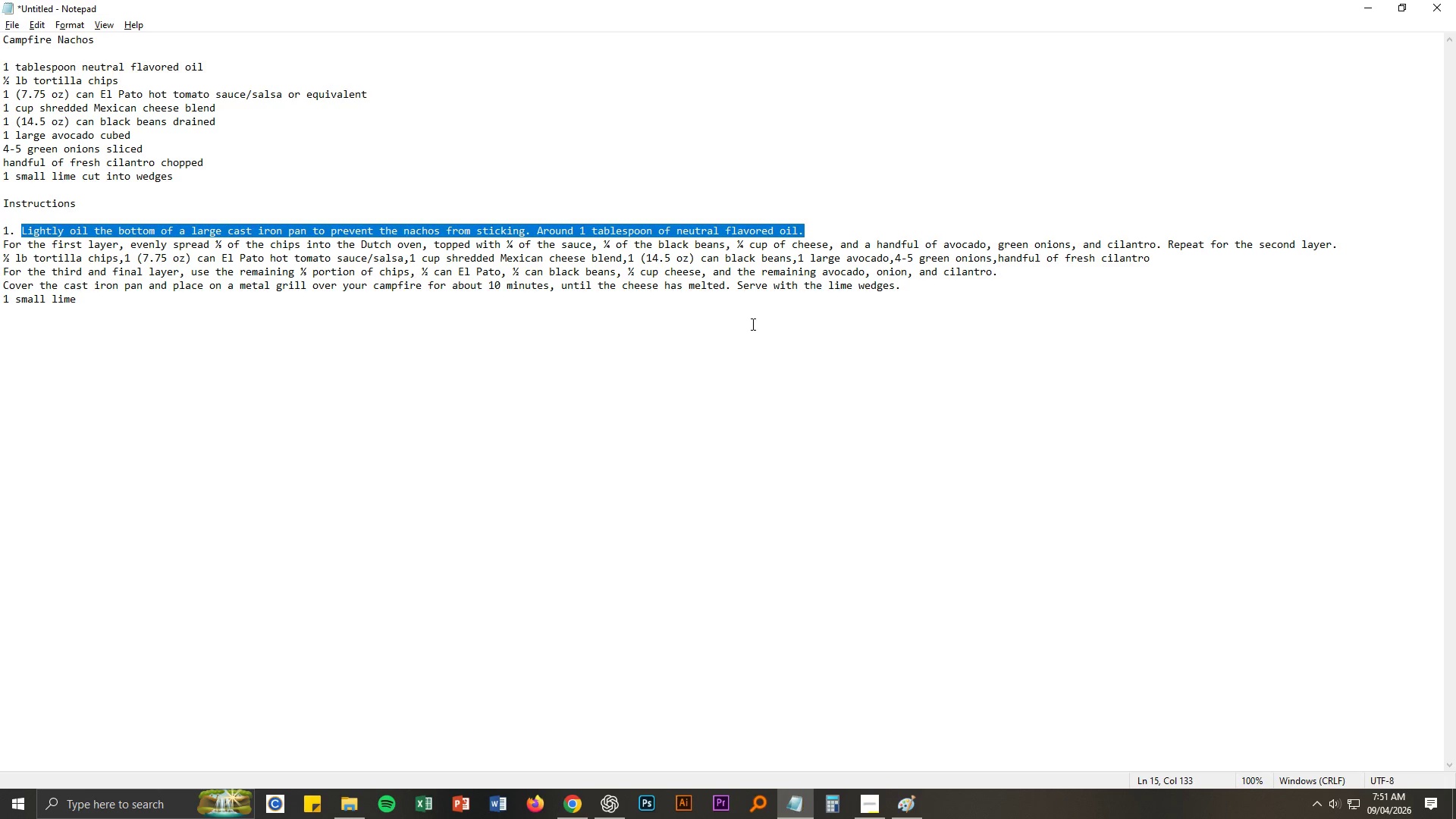 
key(Alt+Tab)
 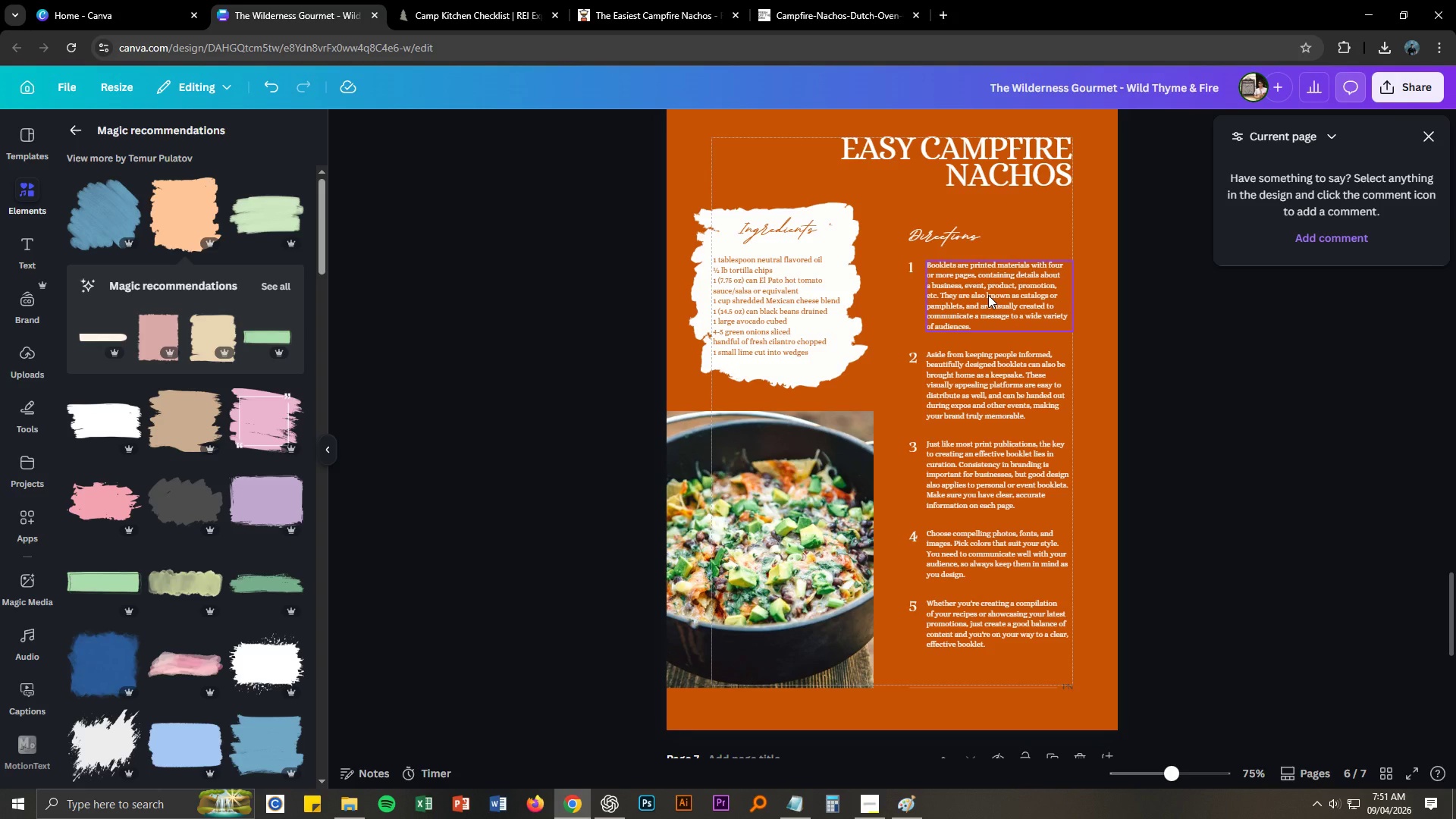 
key(Control+NumpadAdd)
 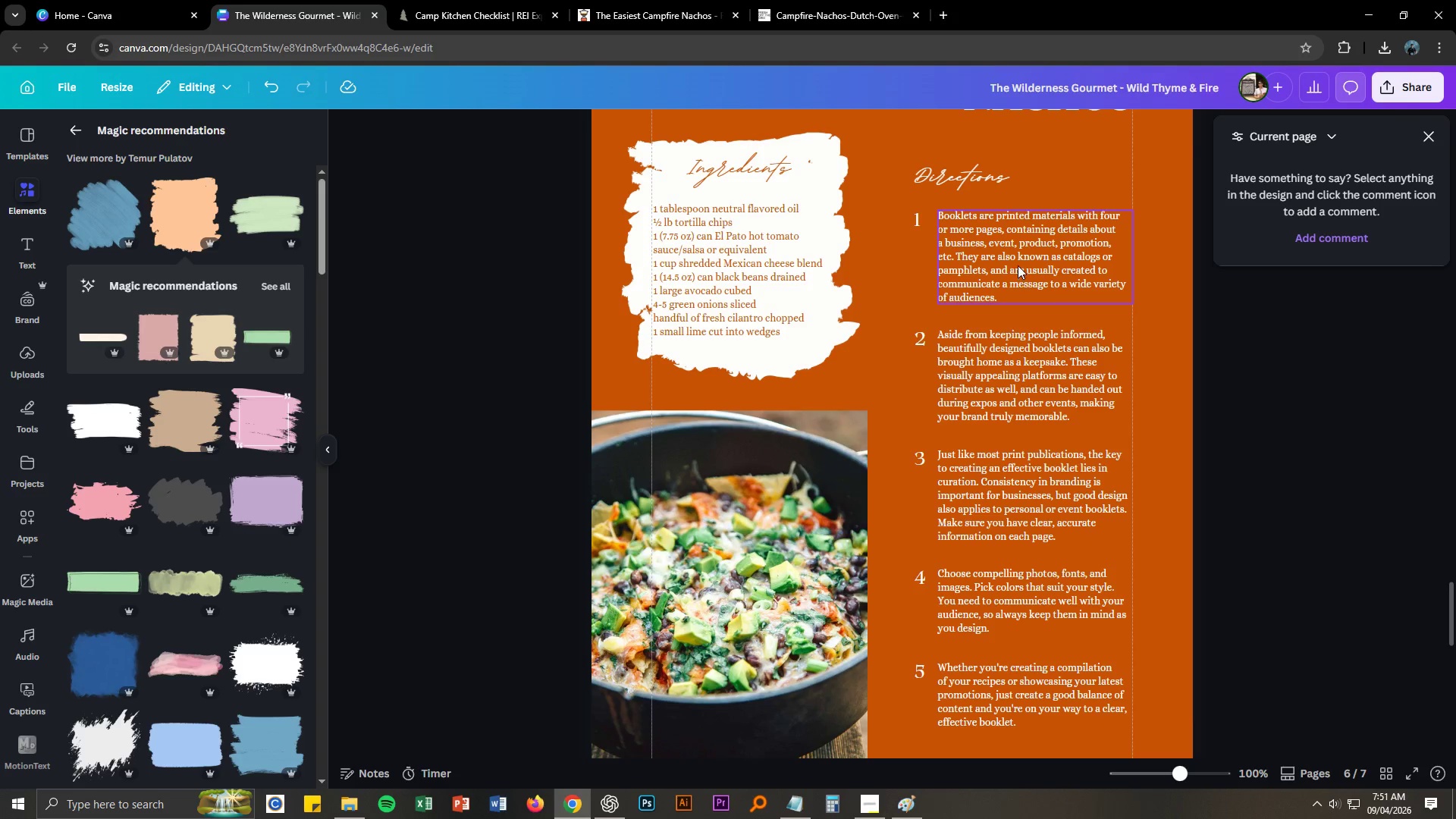 
double_click([1018, 265])
 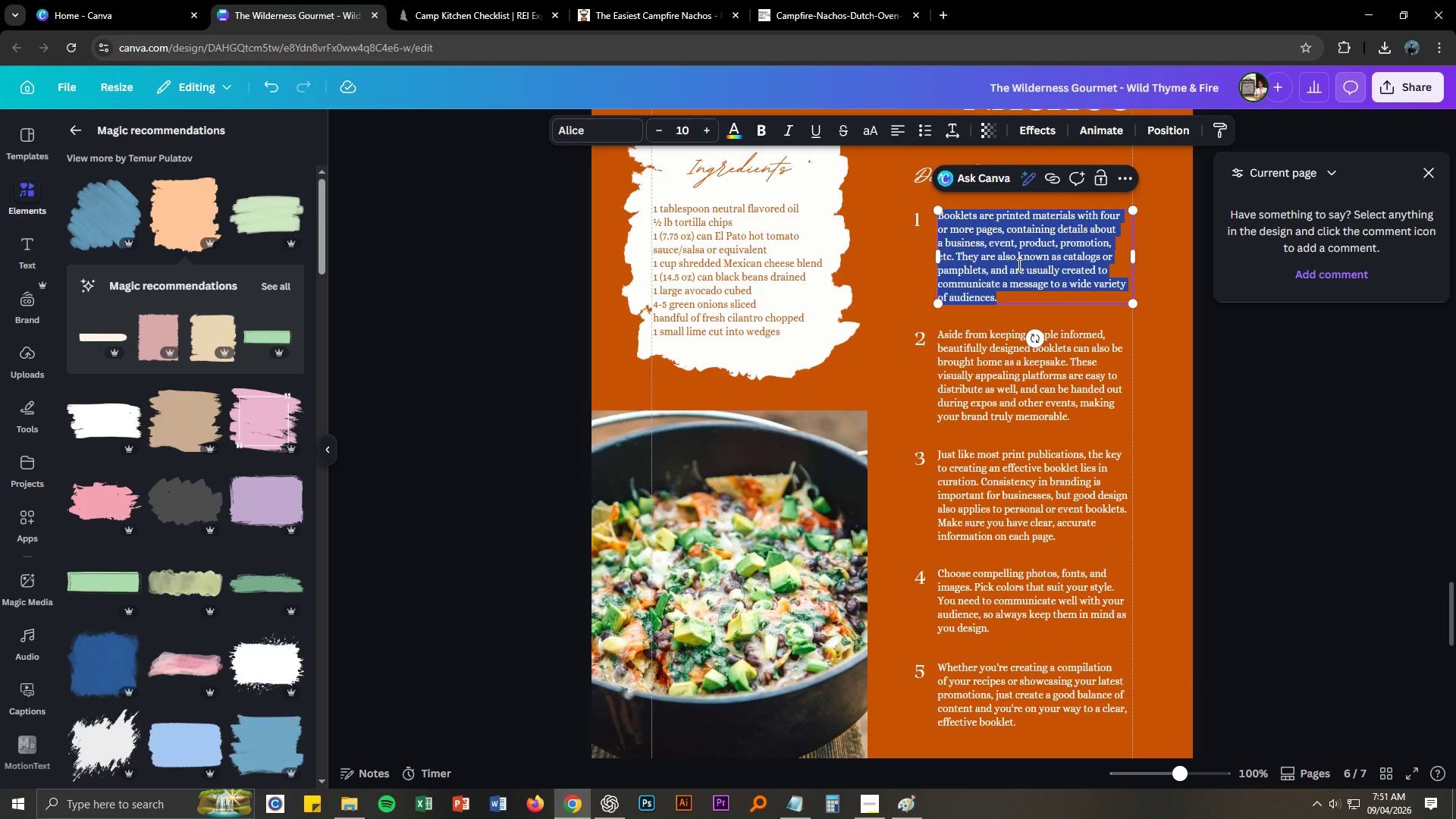 
key(Control+ControlLeft)
 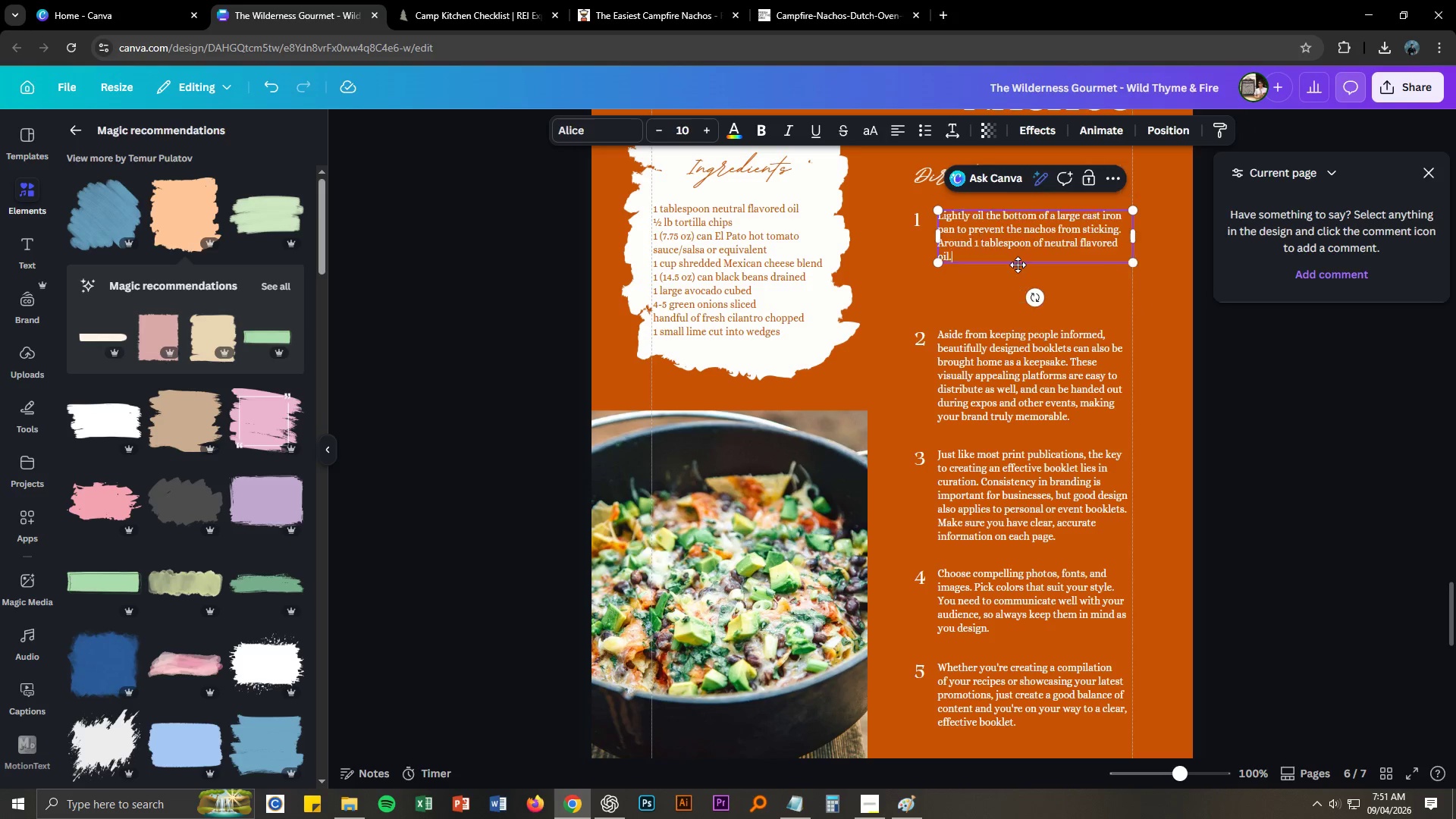 
key(Control+V)
 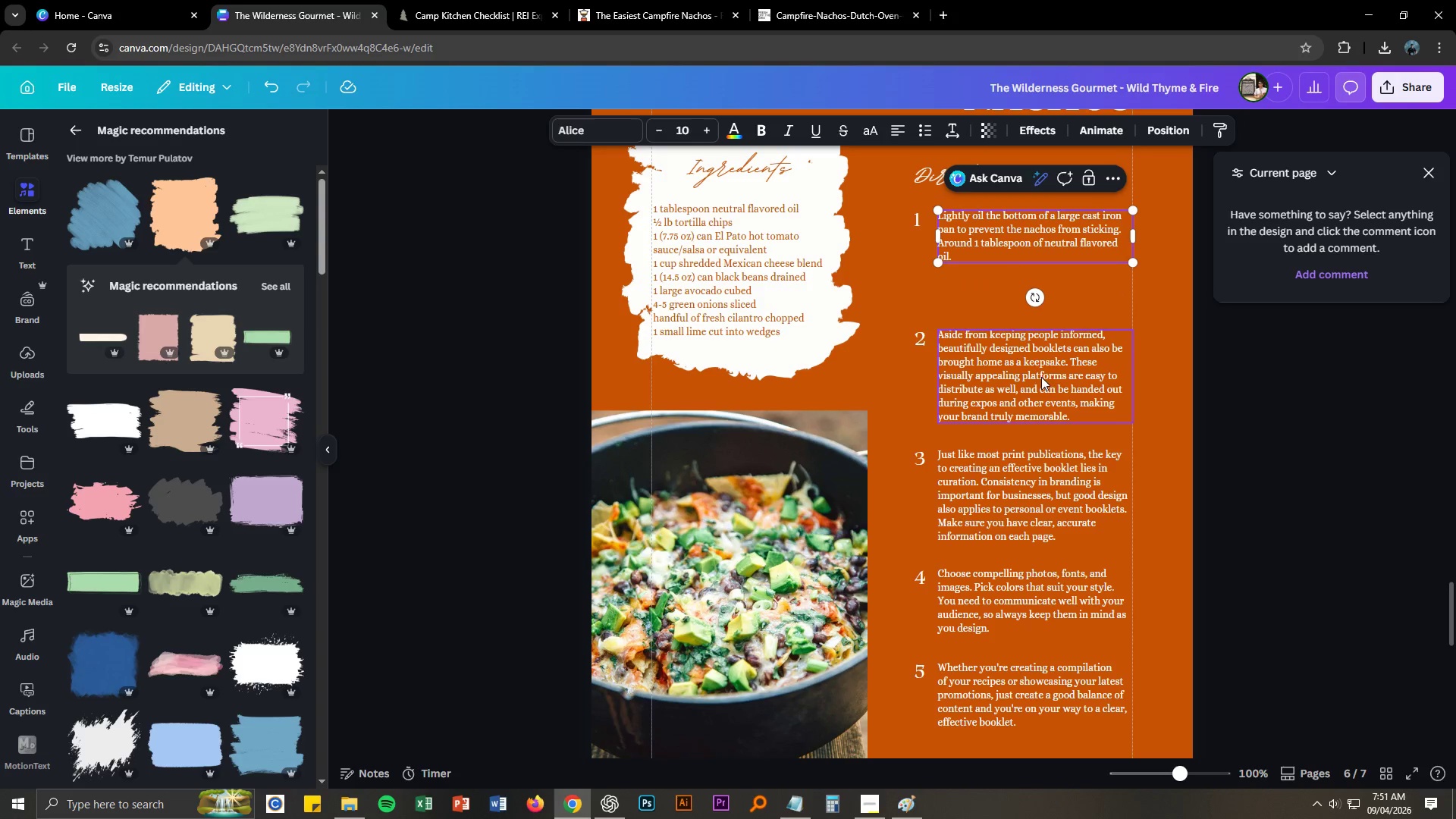 
left_click([1041, 367])
 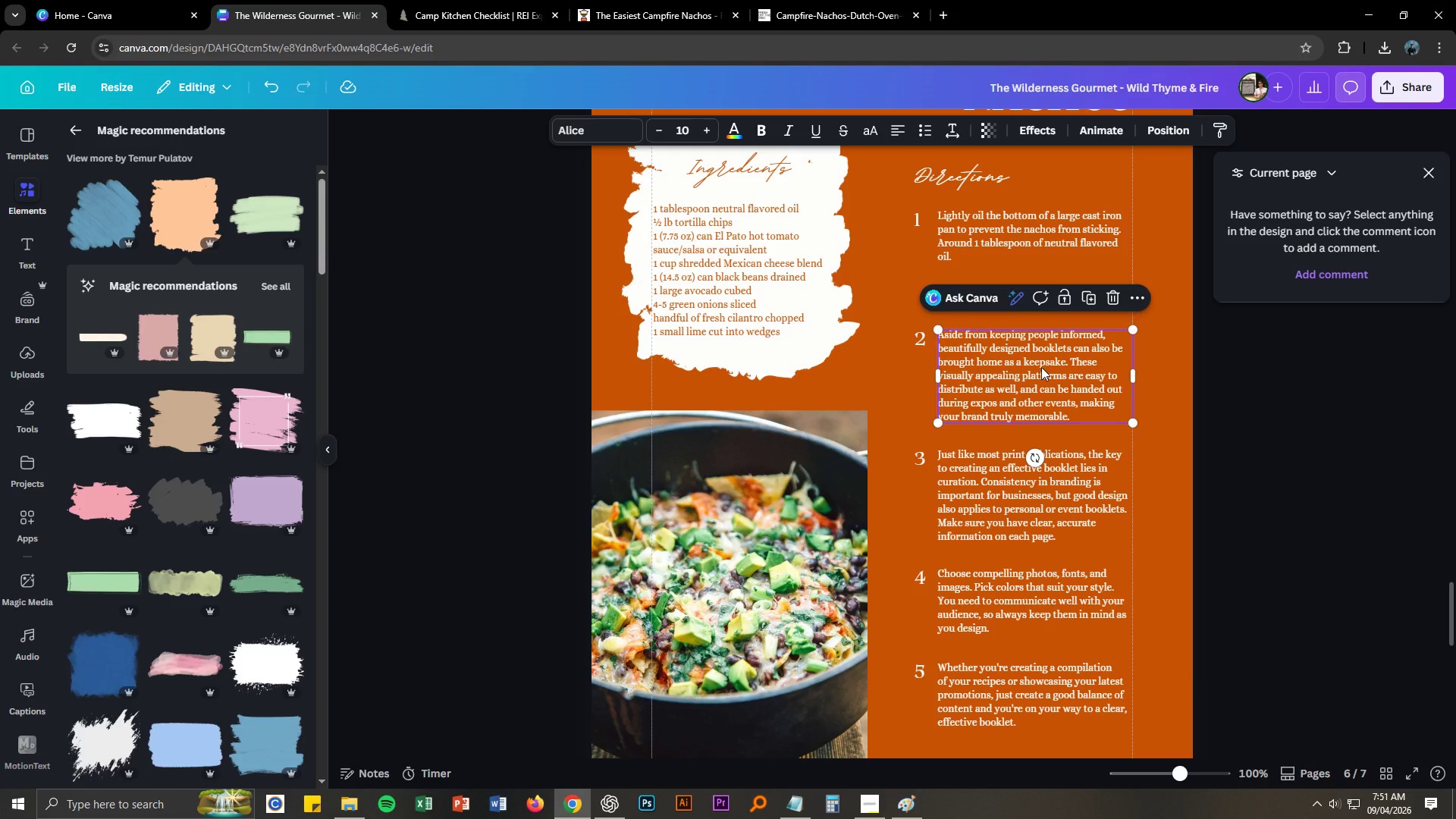 
key(Alt+AltLeft)
 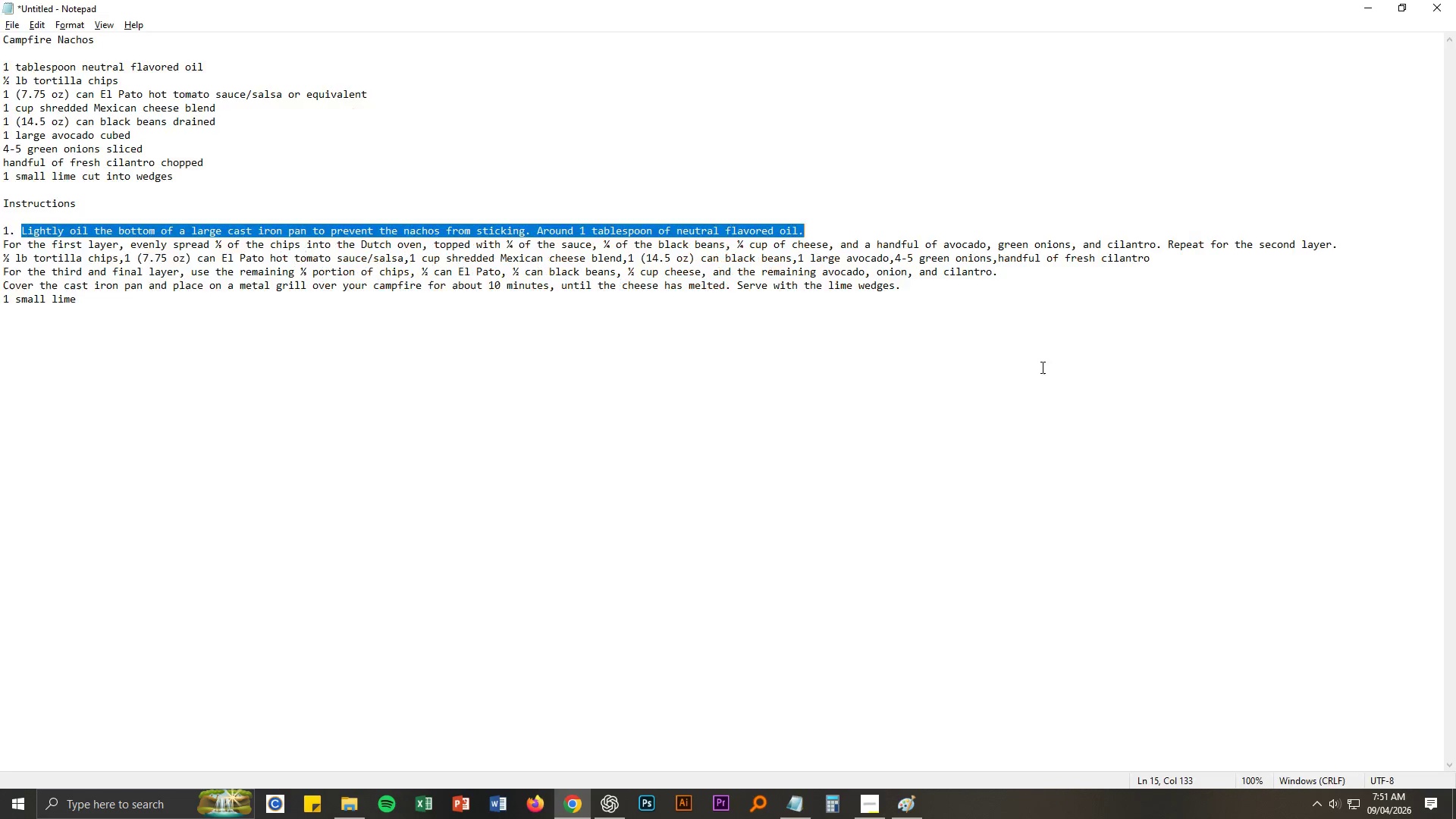 
key(Alt+Tab)
 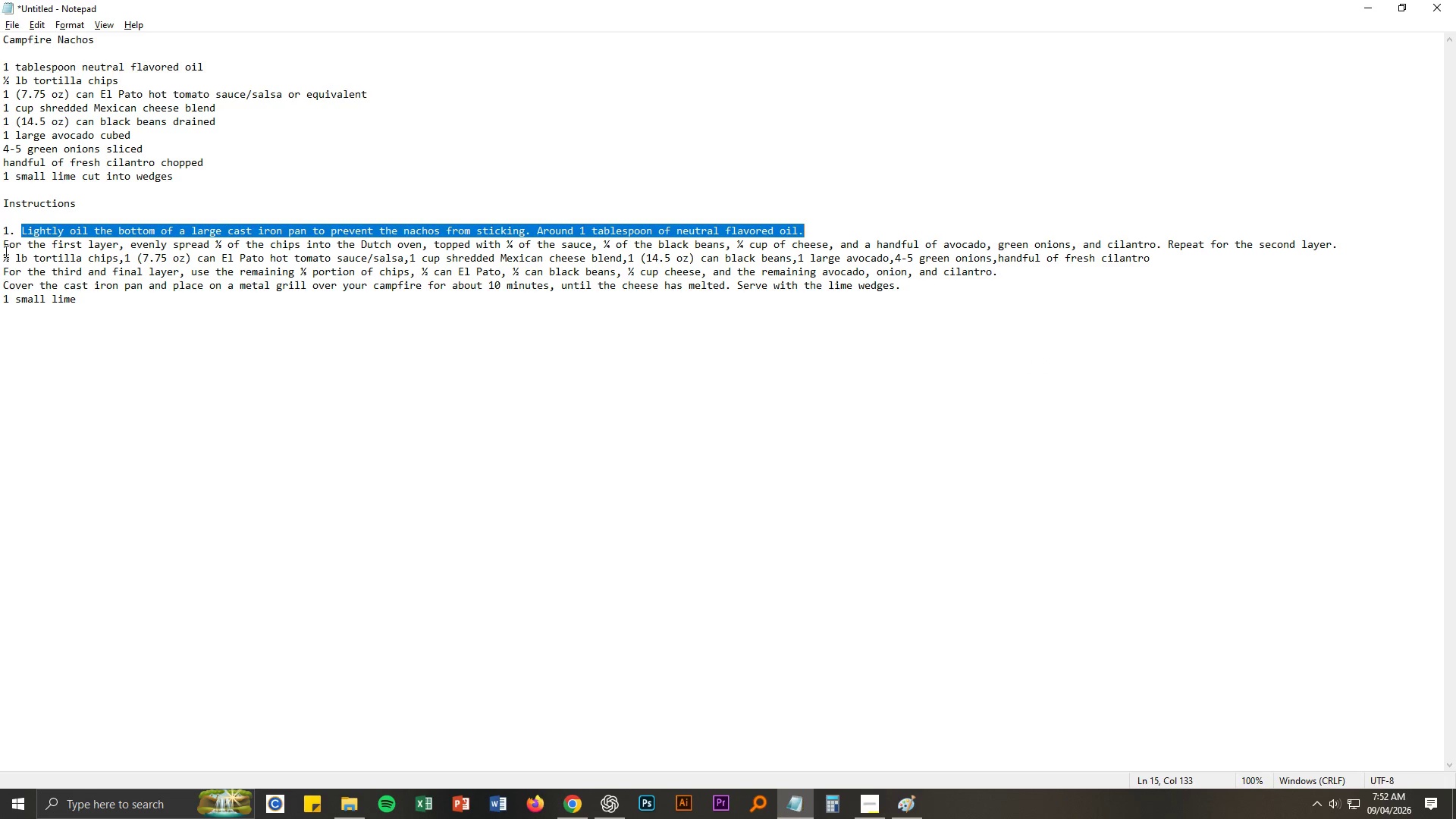 
left_click_drag(start_coordinate=[4, 249], to_coordinate=[1337, 246])
 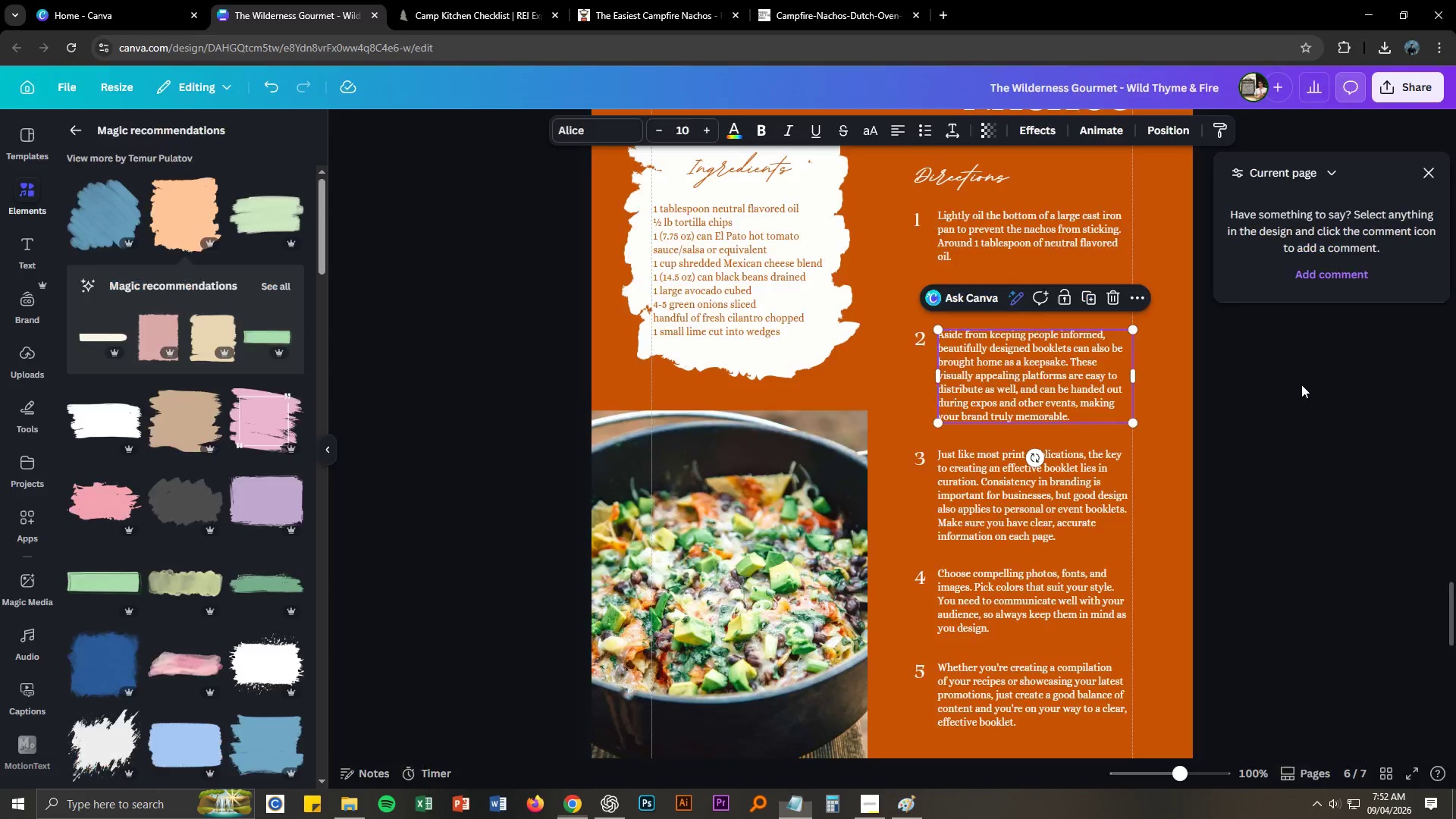 
key(Control+ControlLeft)
 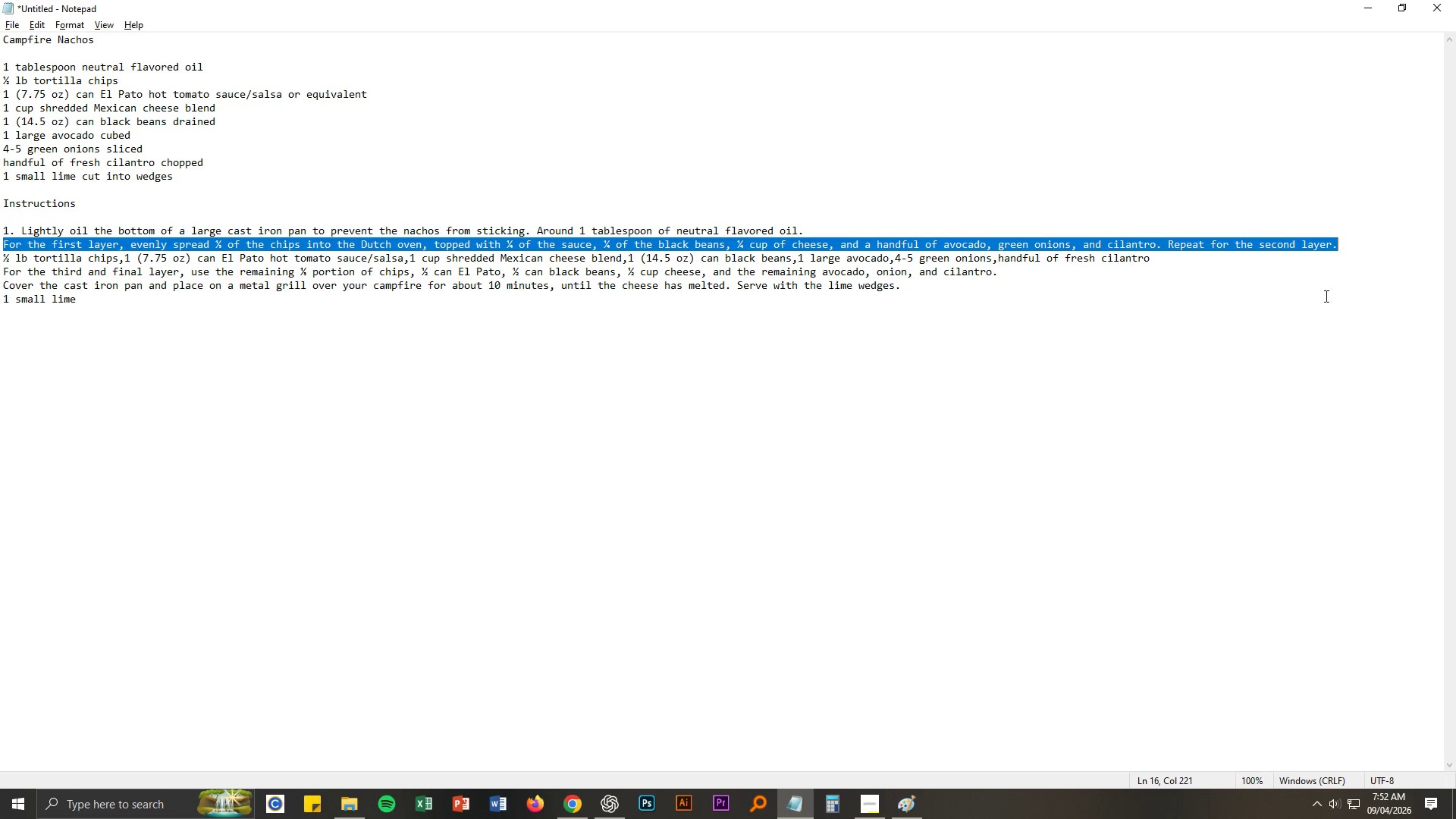 
key(Control+C)
 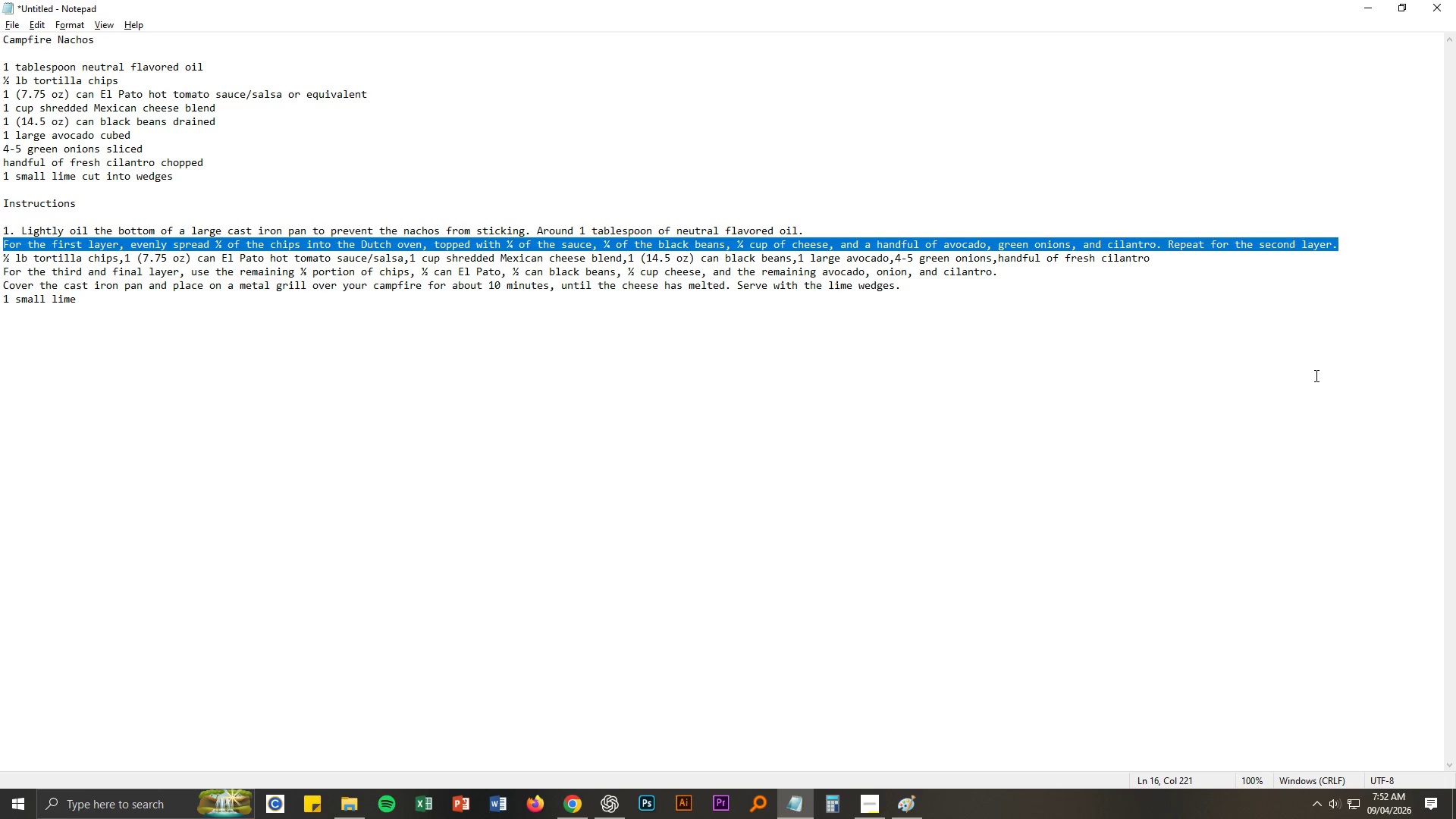 
key(Alt+AltLeft)
 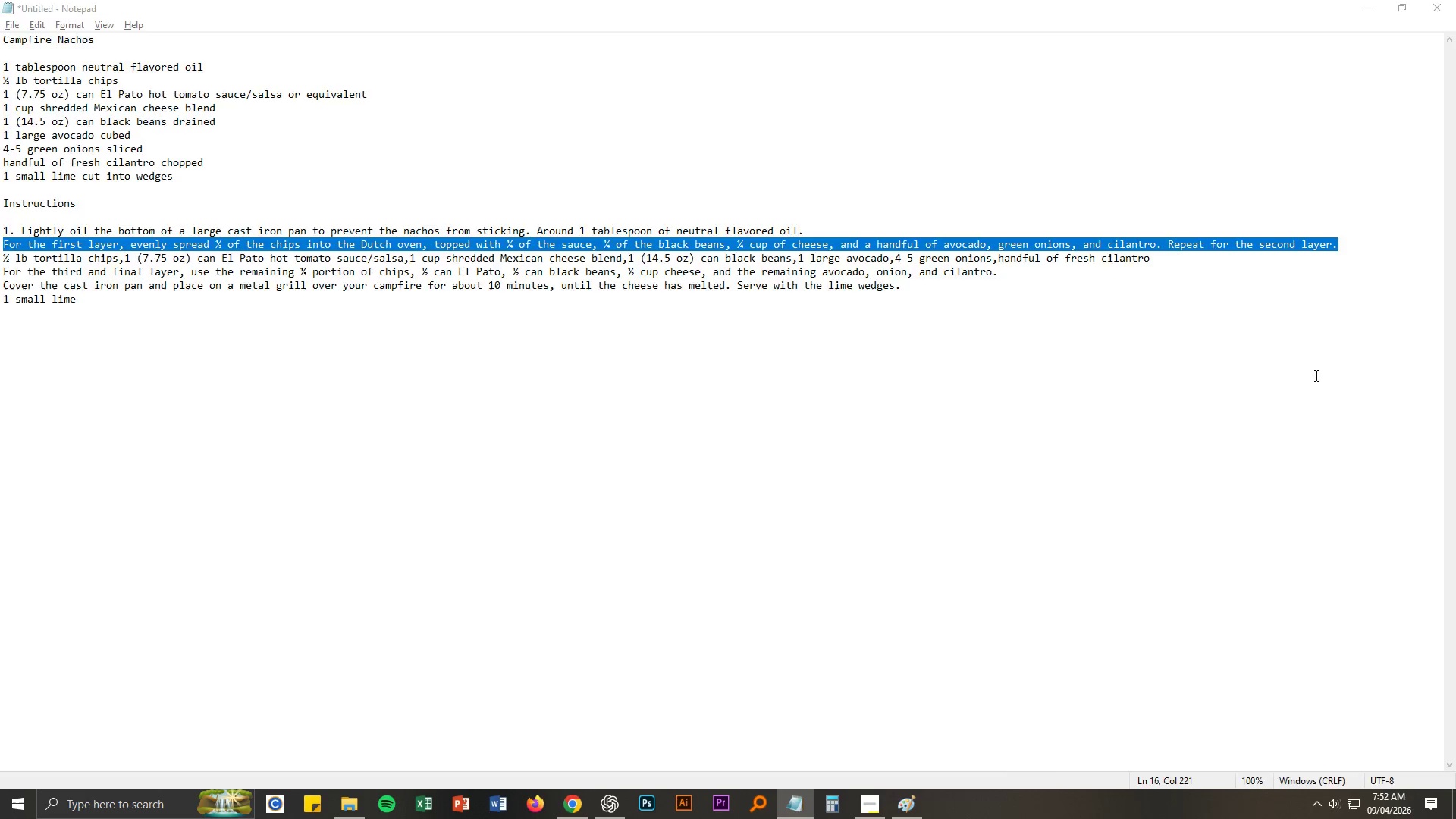 
key(Alt+Tab)
 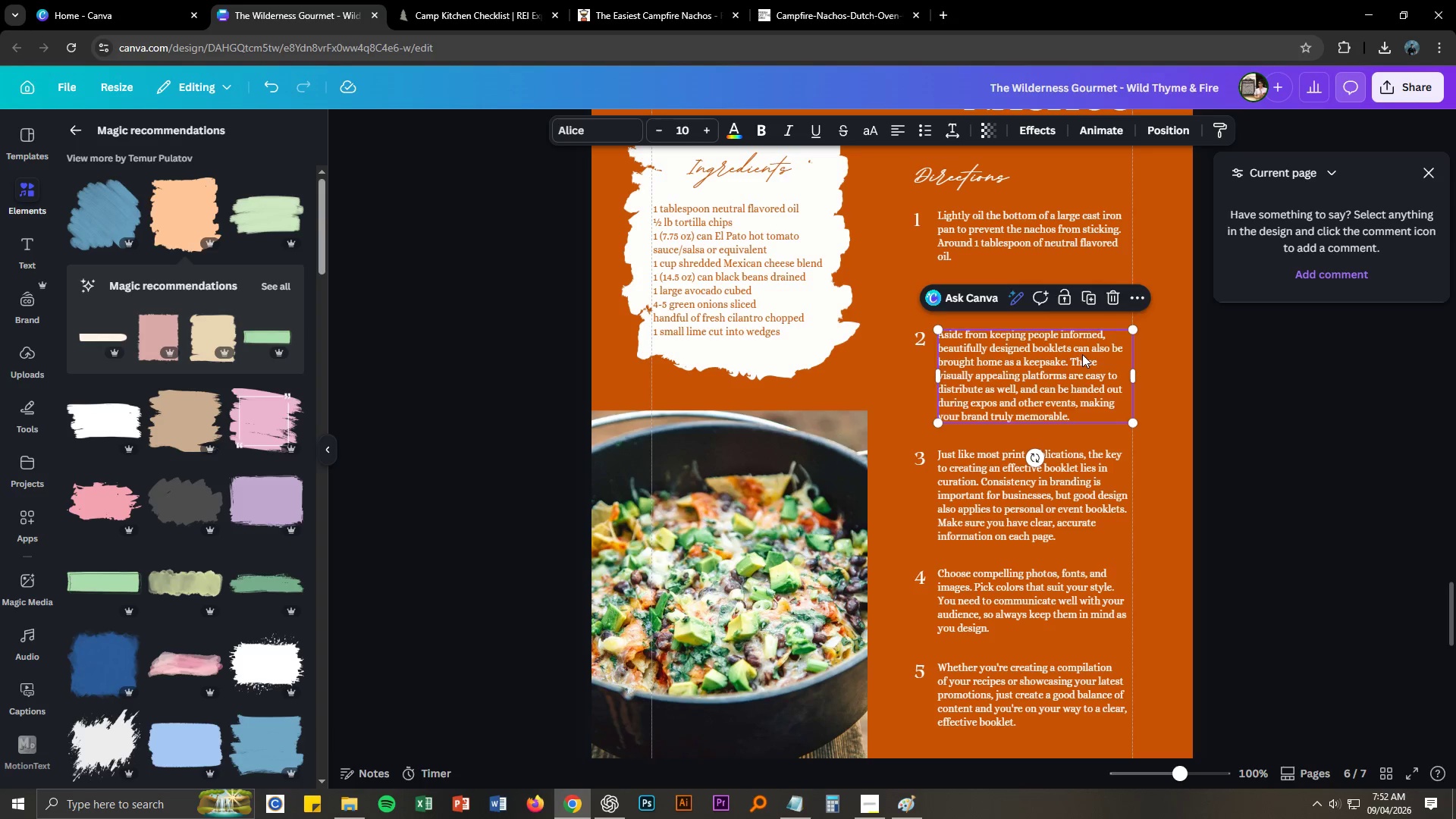 
double_click([1082, 354])
 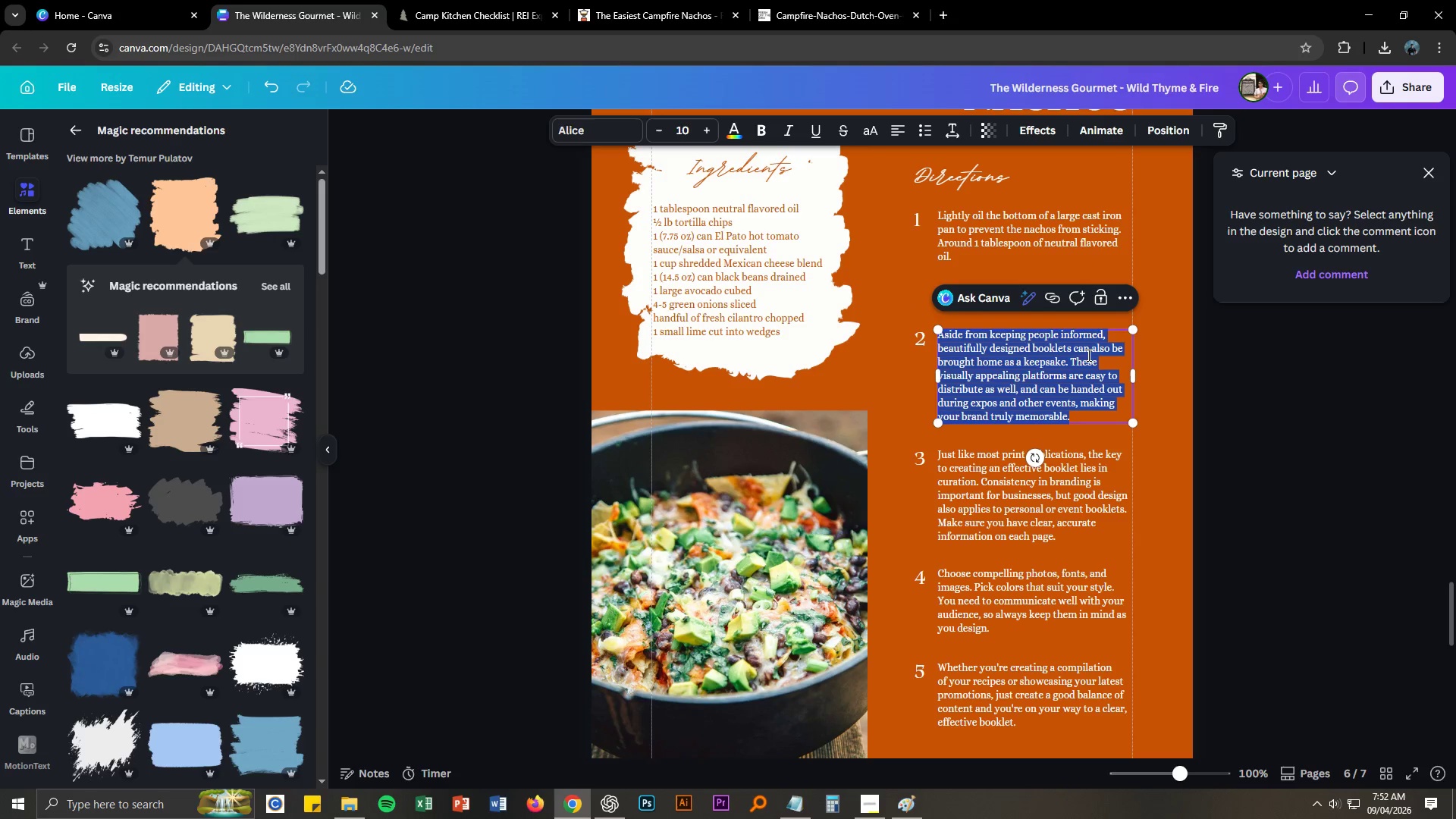 
key(Control+V)
 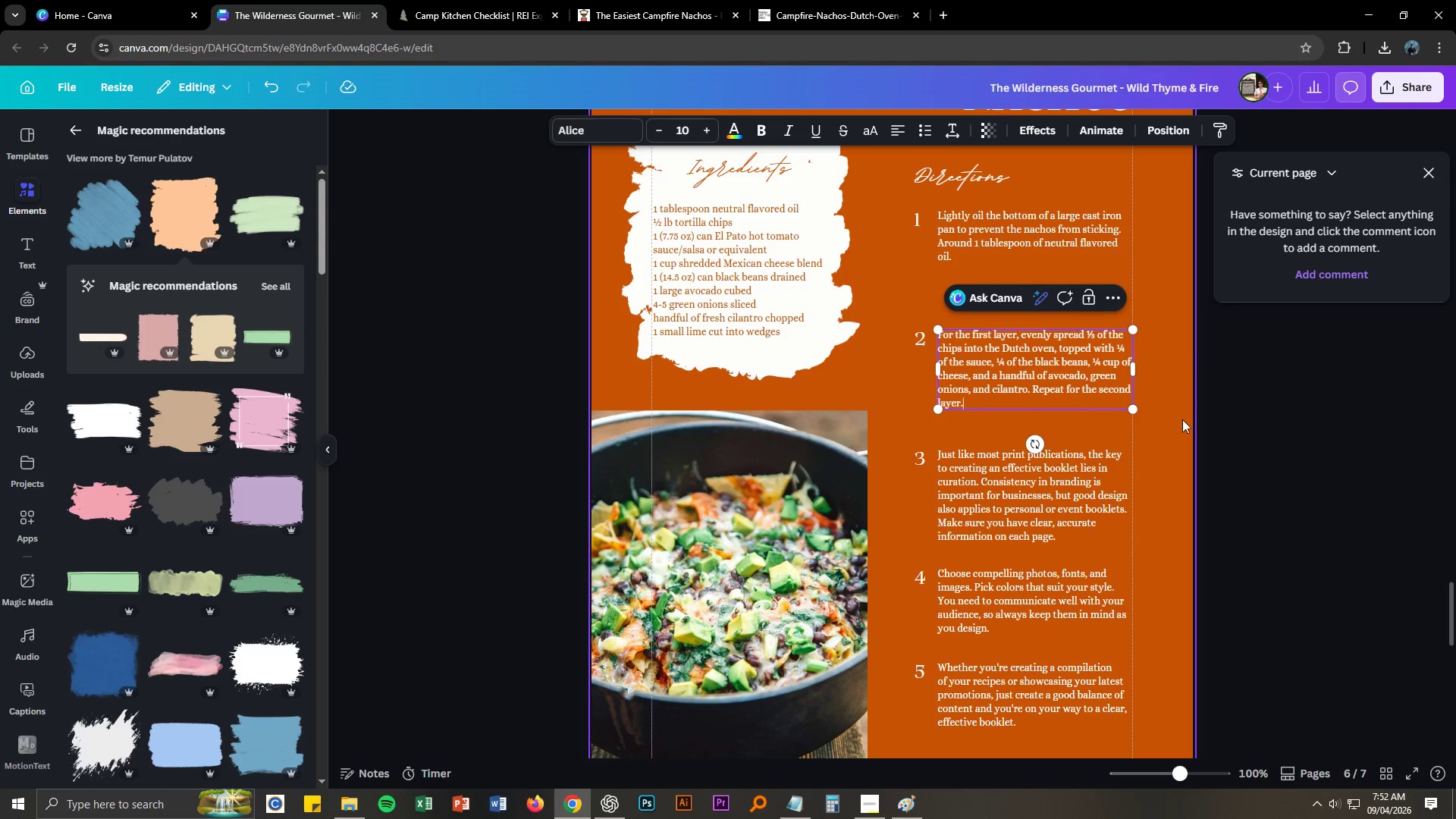 
left_click([1185, 419])
 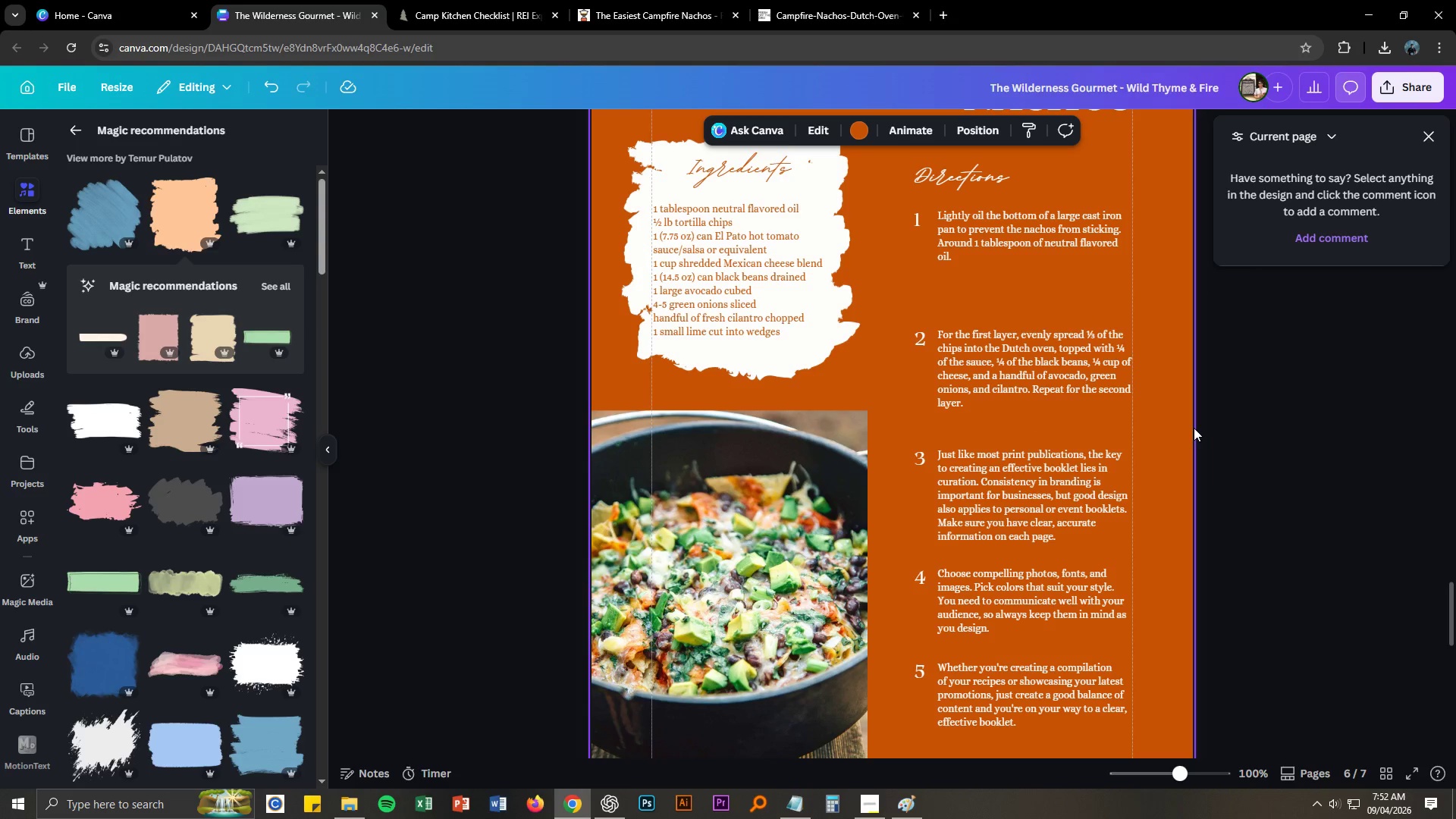 
key(Alt+AltLeft)
 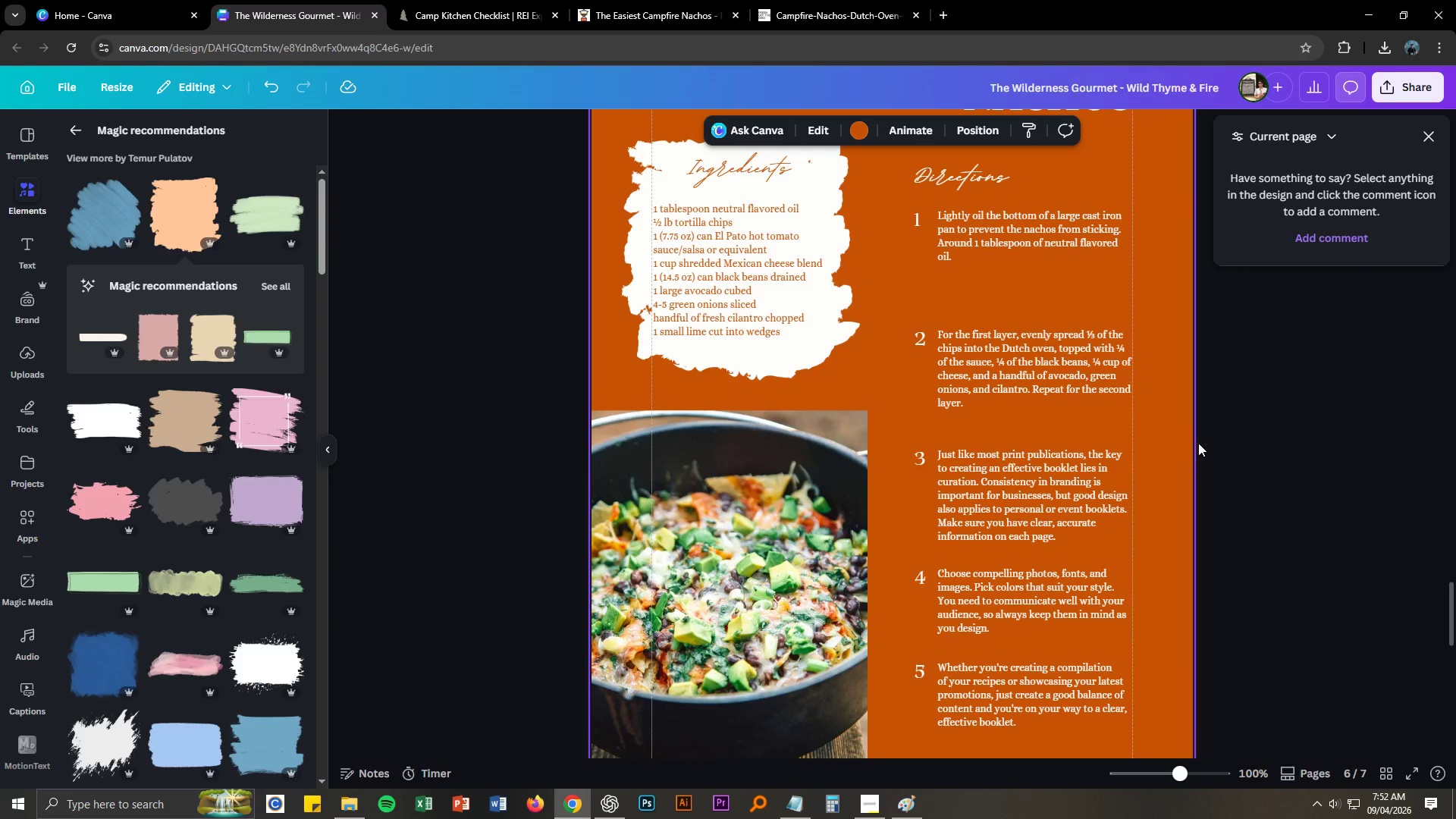 
key(Alt+Tab)
 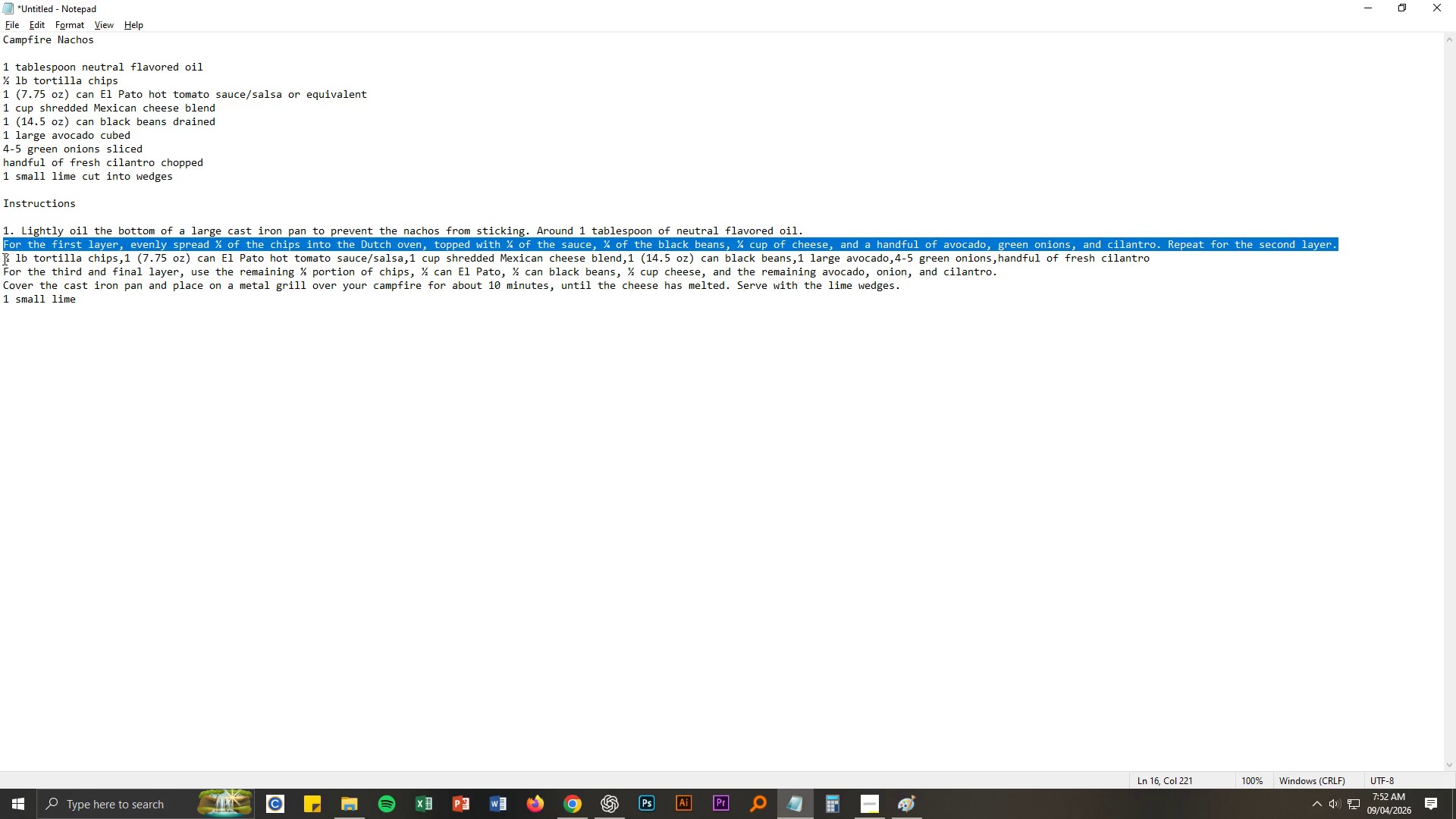 
left_click_drag(start_coordinate=[0, 259], to_coordinate=[1147, 259])
 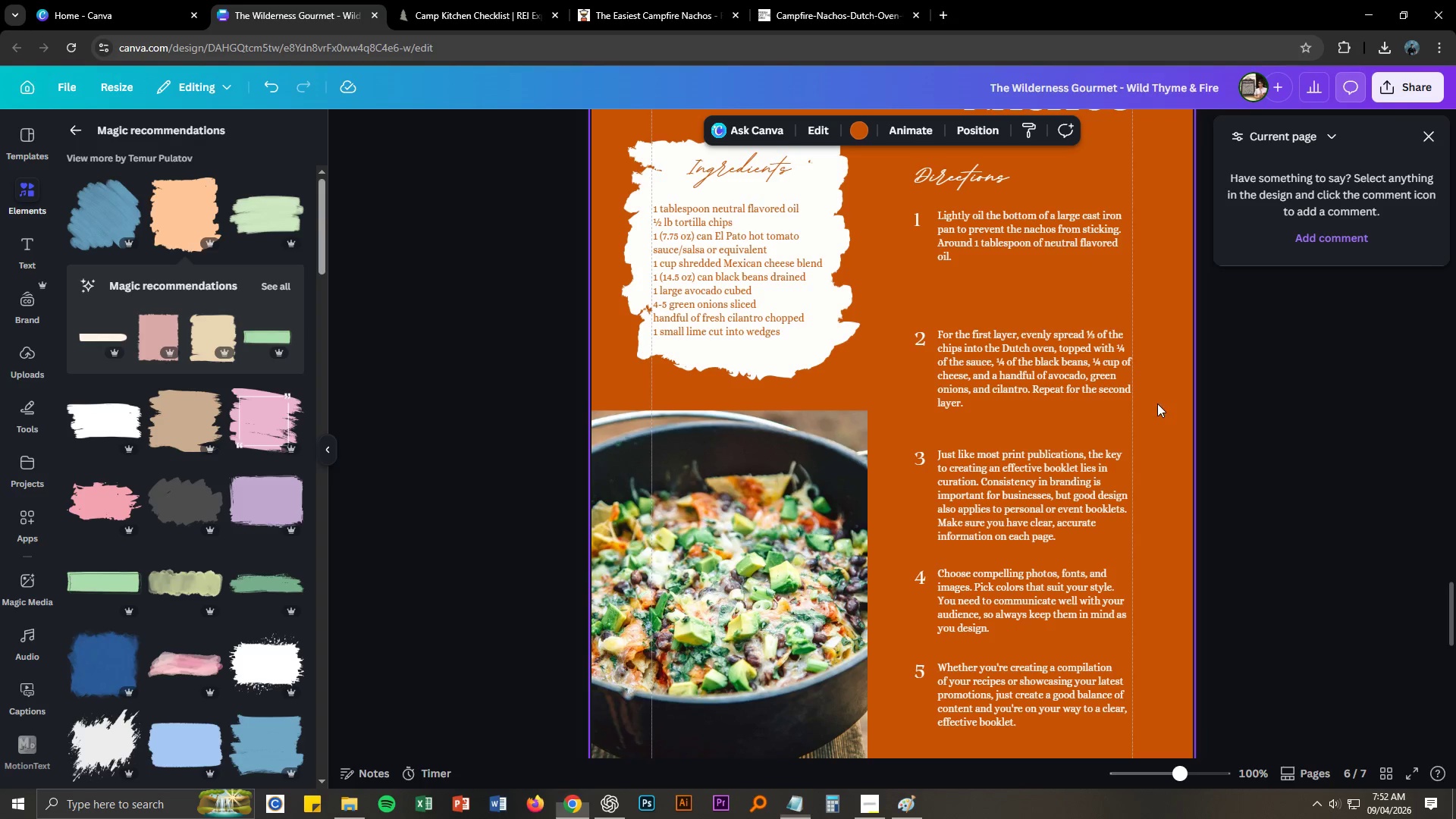 
key(Control+ControlLeft)